 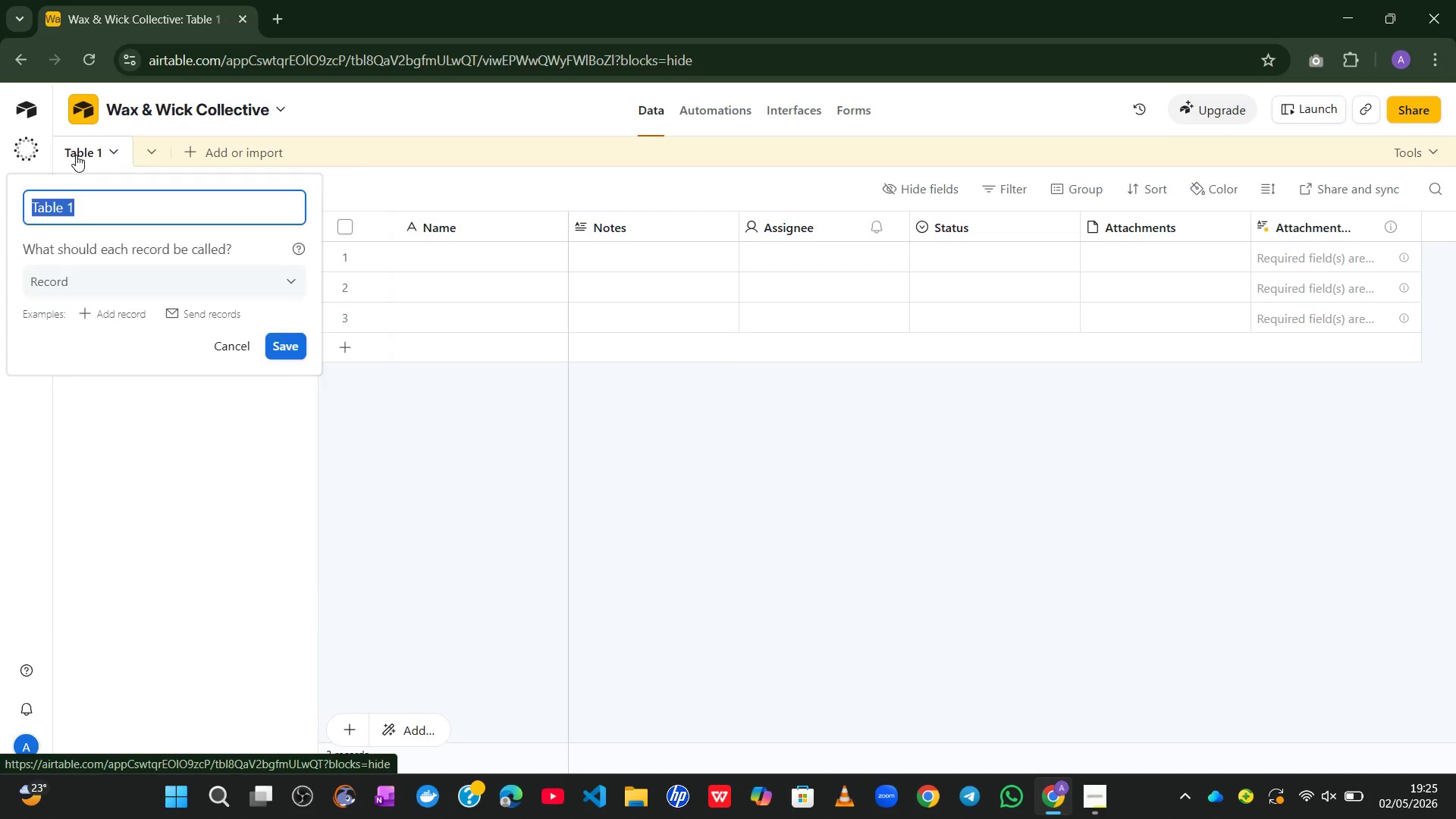 
key(Control+V)
 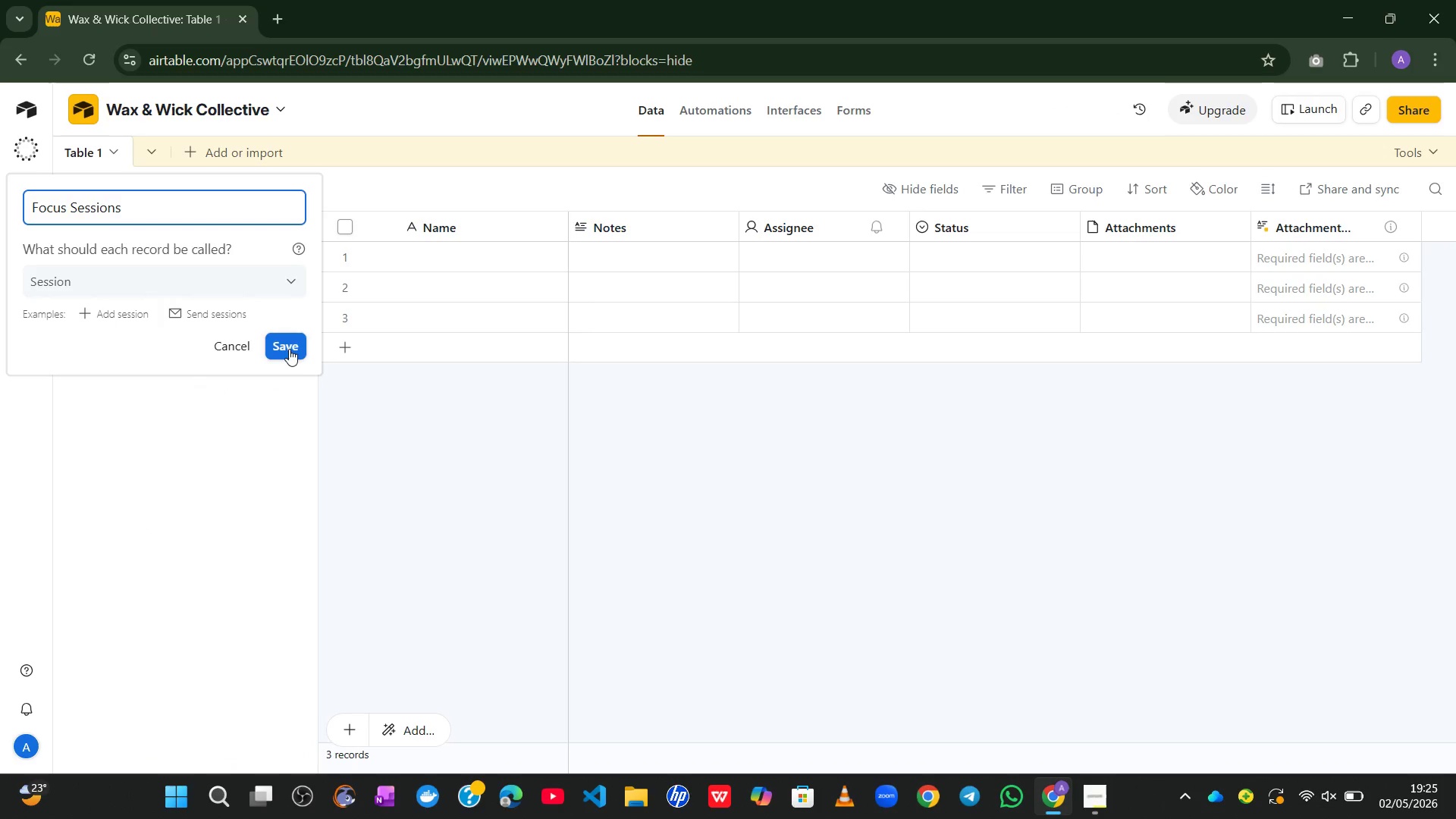 
left_click([287, 348])
 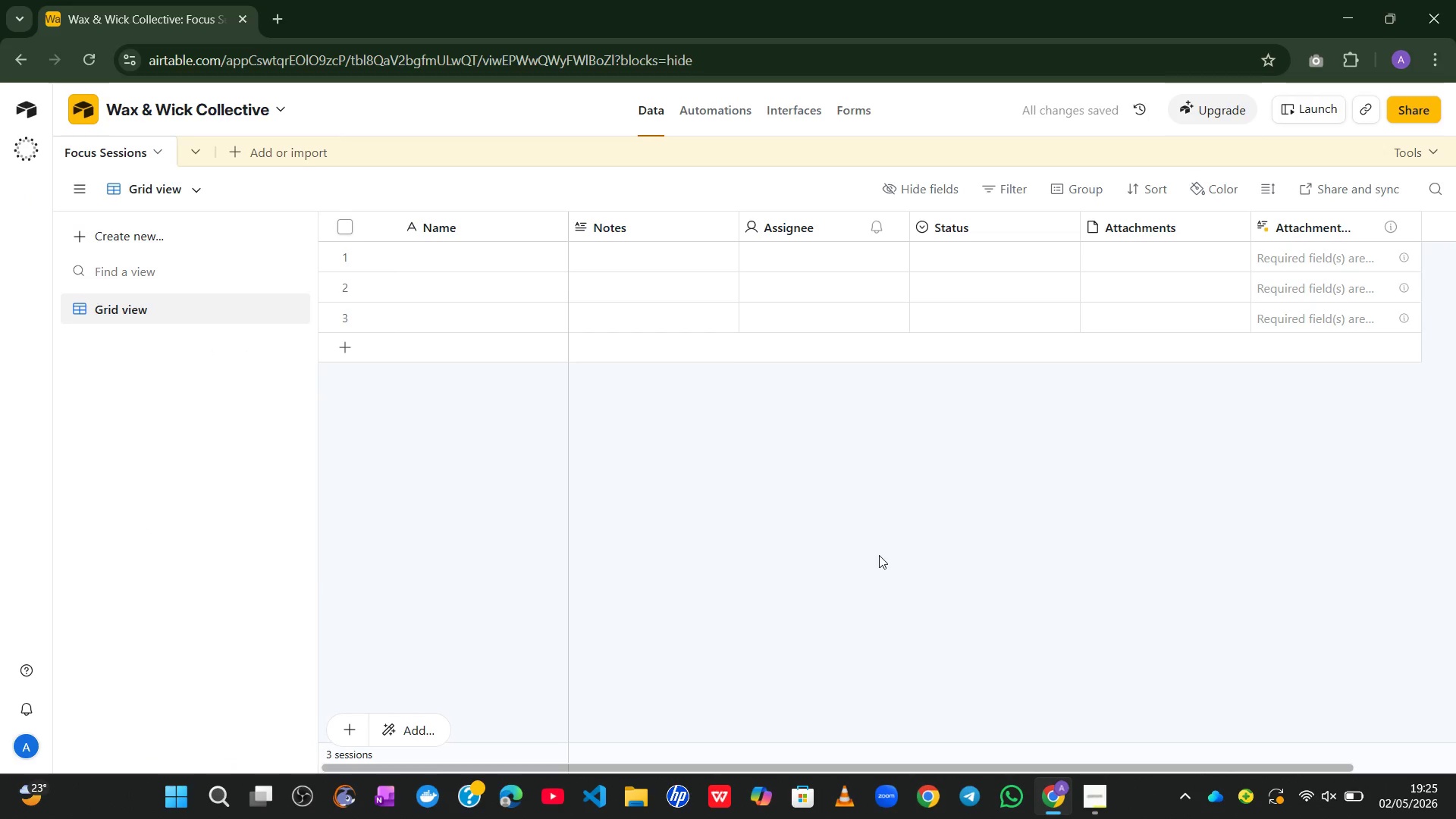 
wait(8.9)
 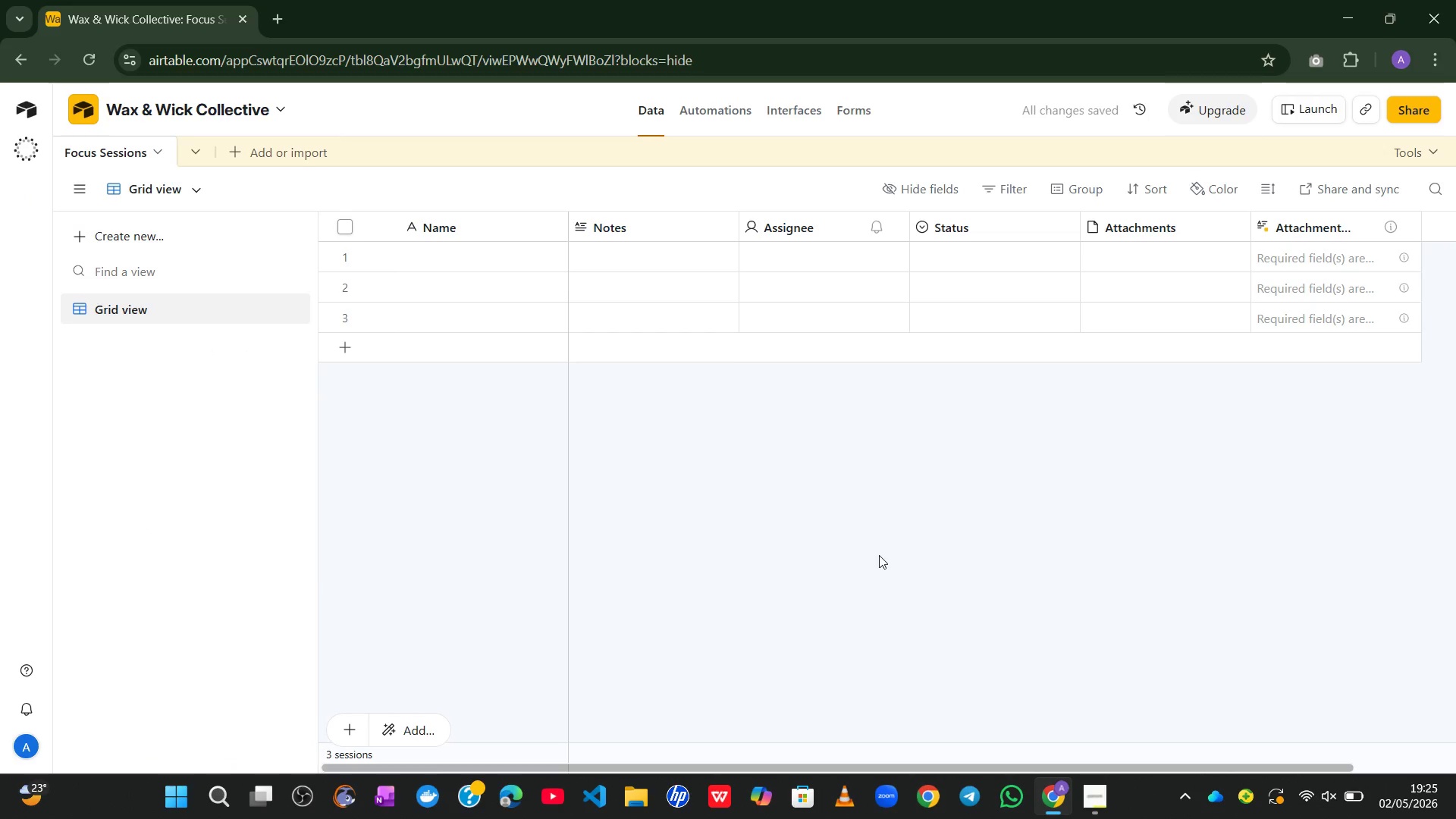 
mouse_move([1187, 778])
 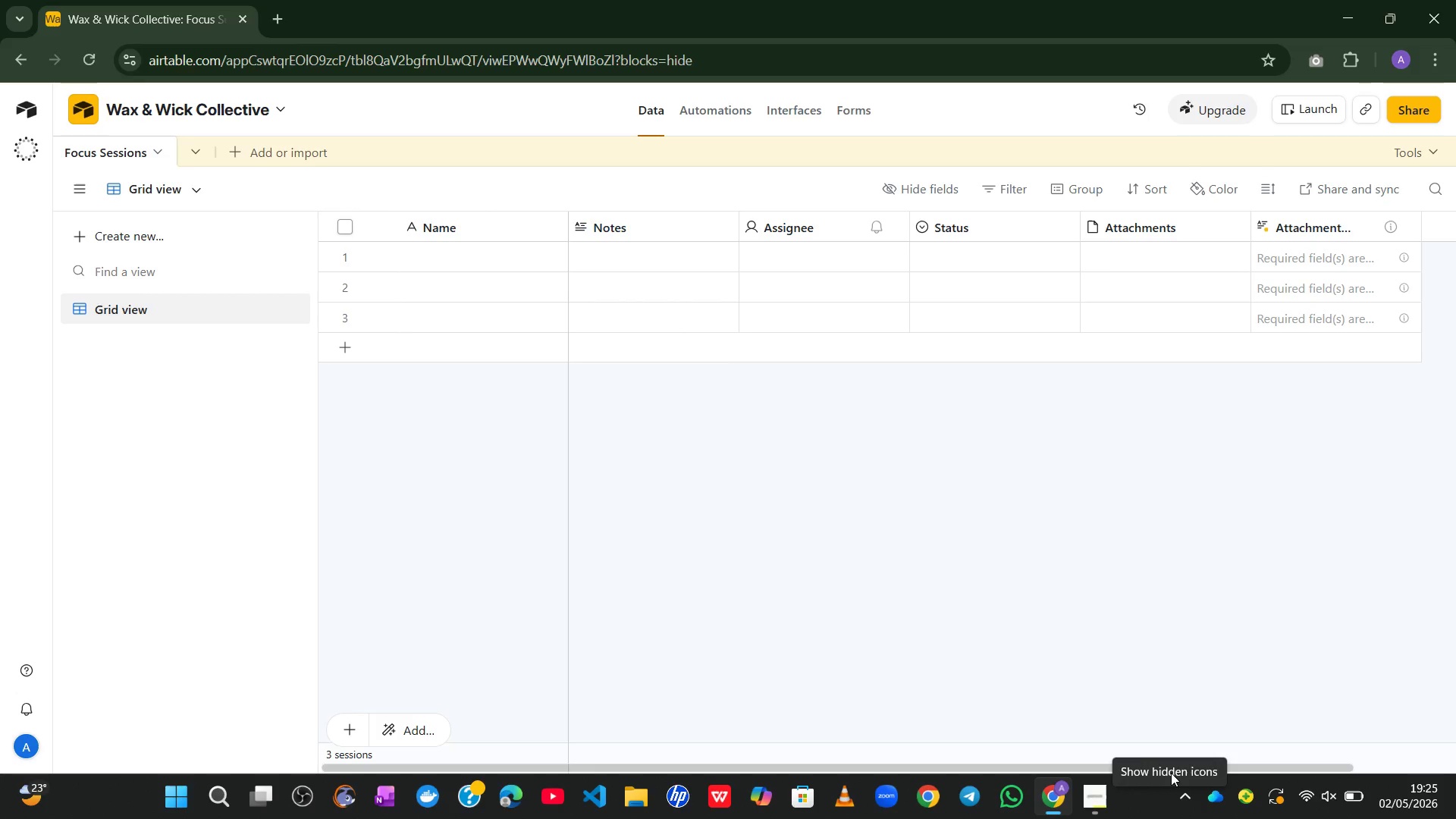 
wait(8.52)
 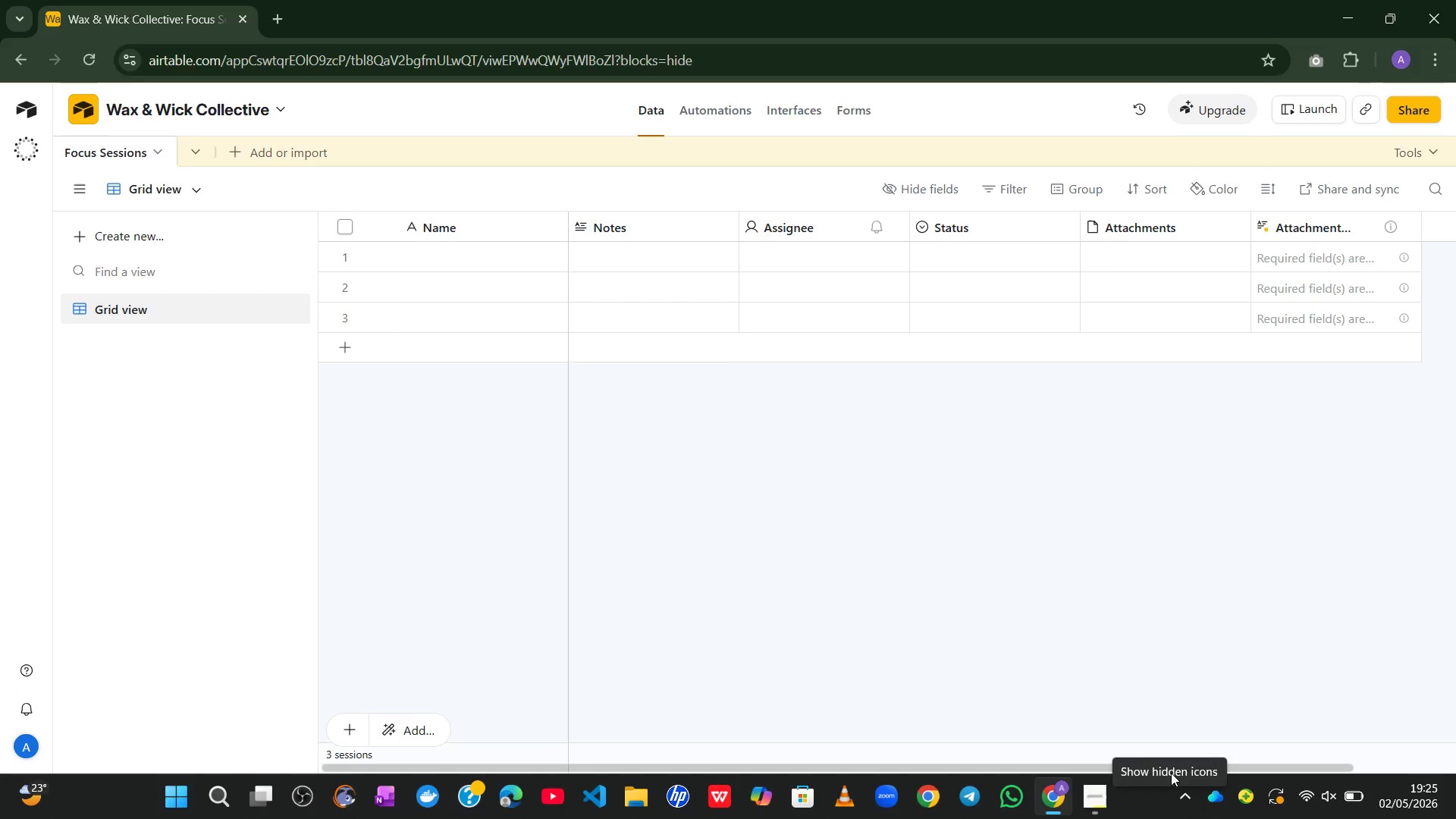 
left_click([231, 149])
 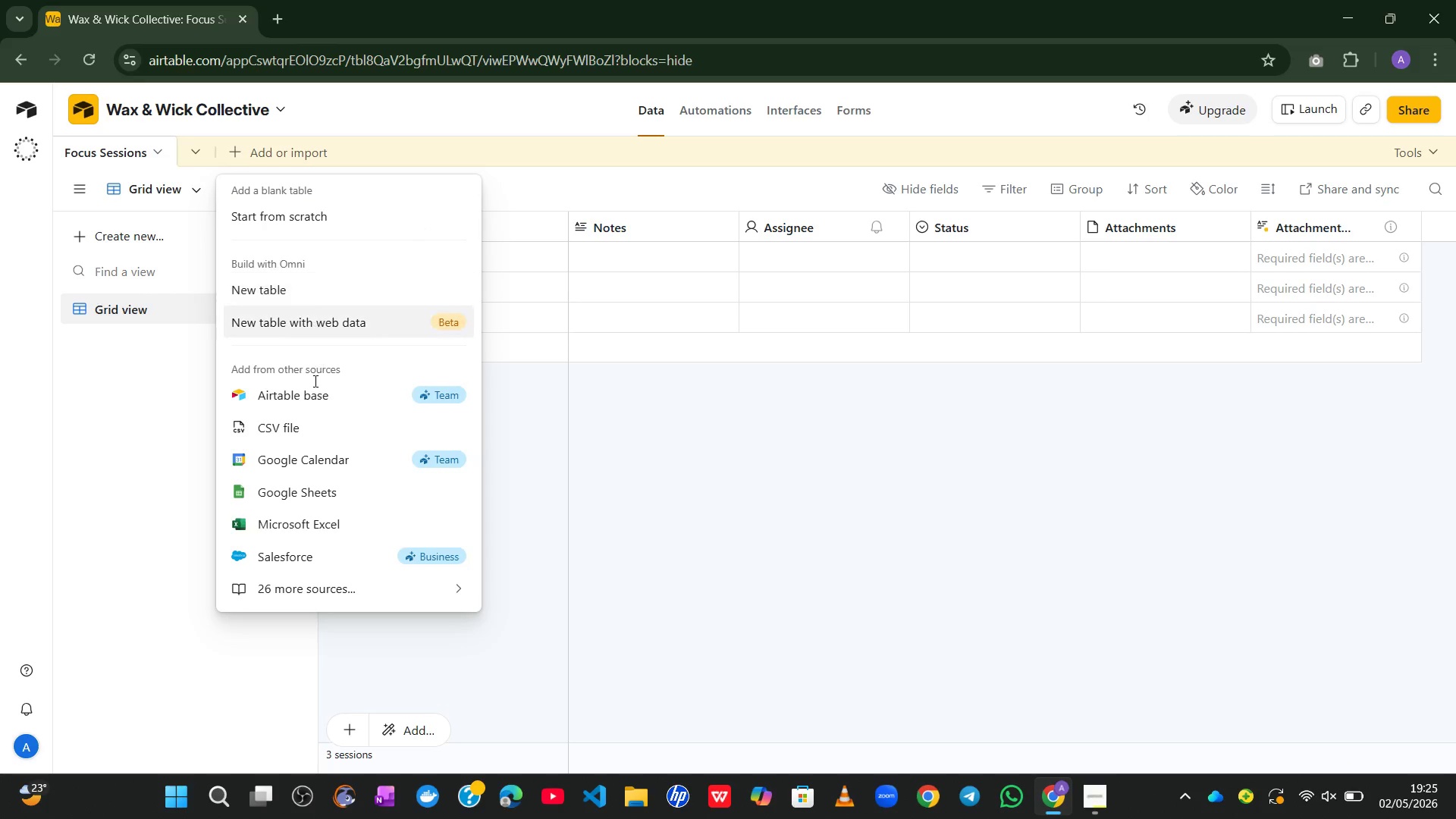 
left_click([308, 442])
 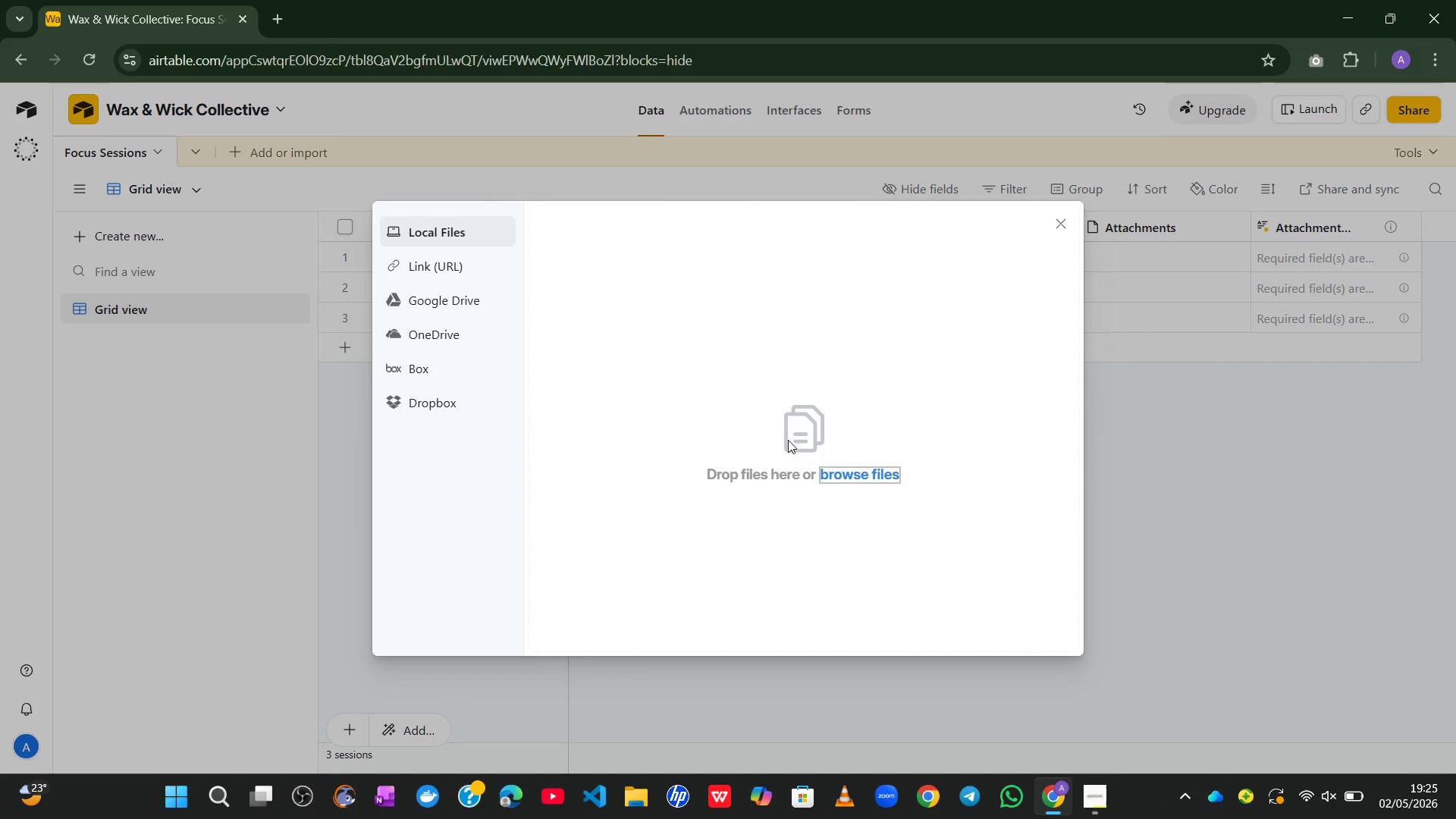 
left_click([833, 468])
 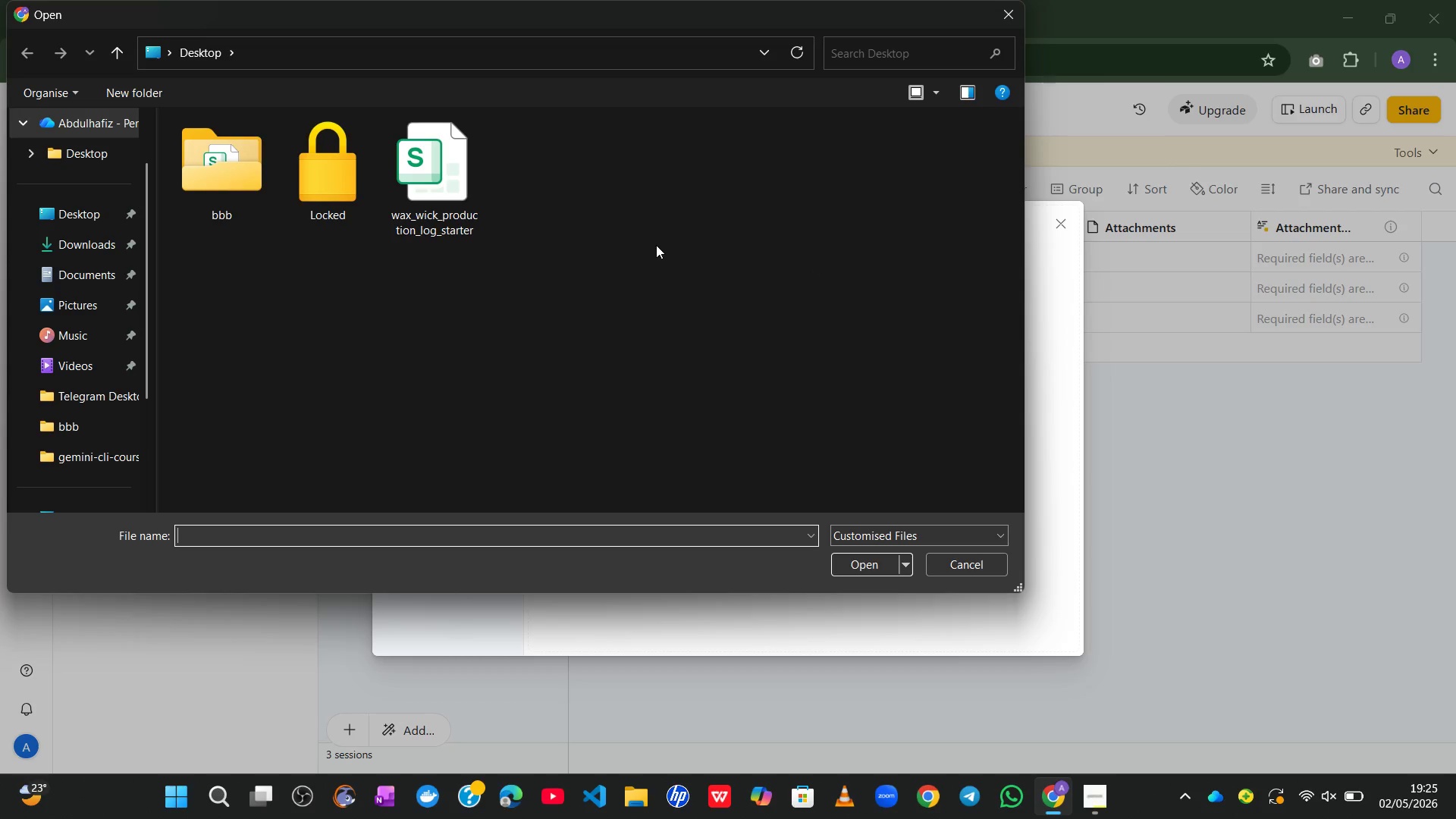 
wait(5.09)
 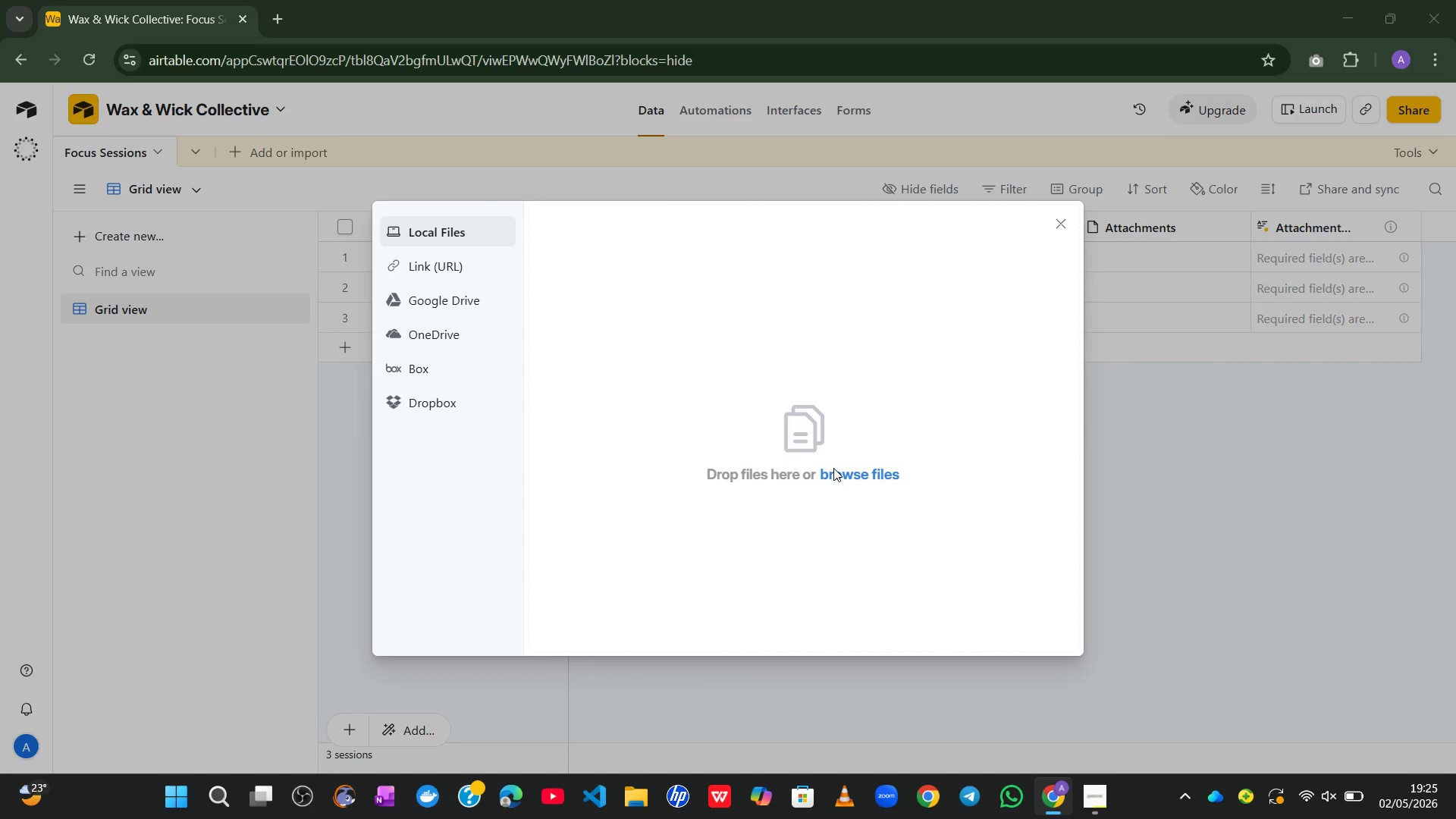 
left_click([450, 193])
 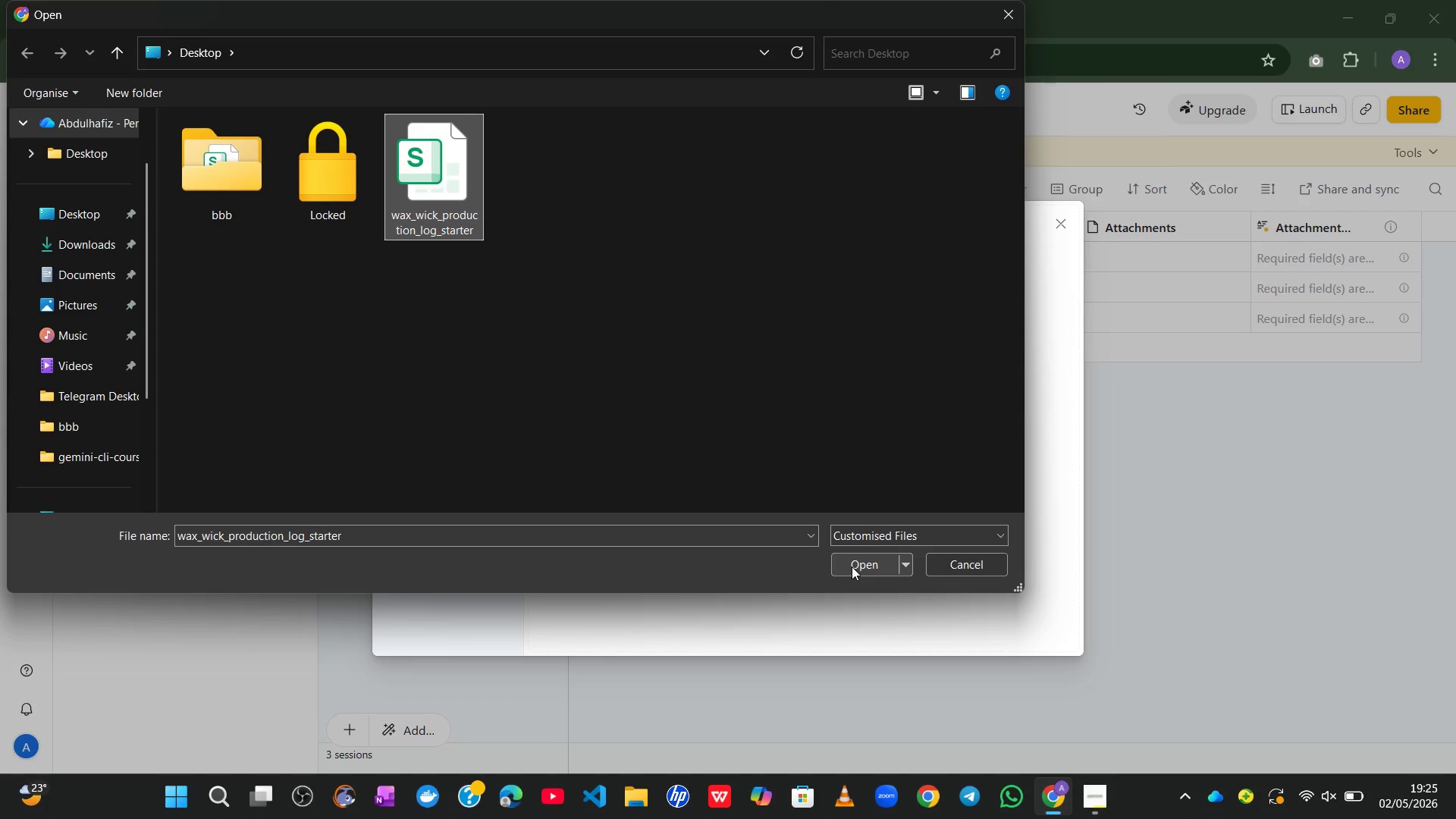 
left_click([852, 566])
 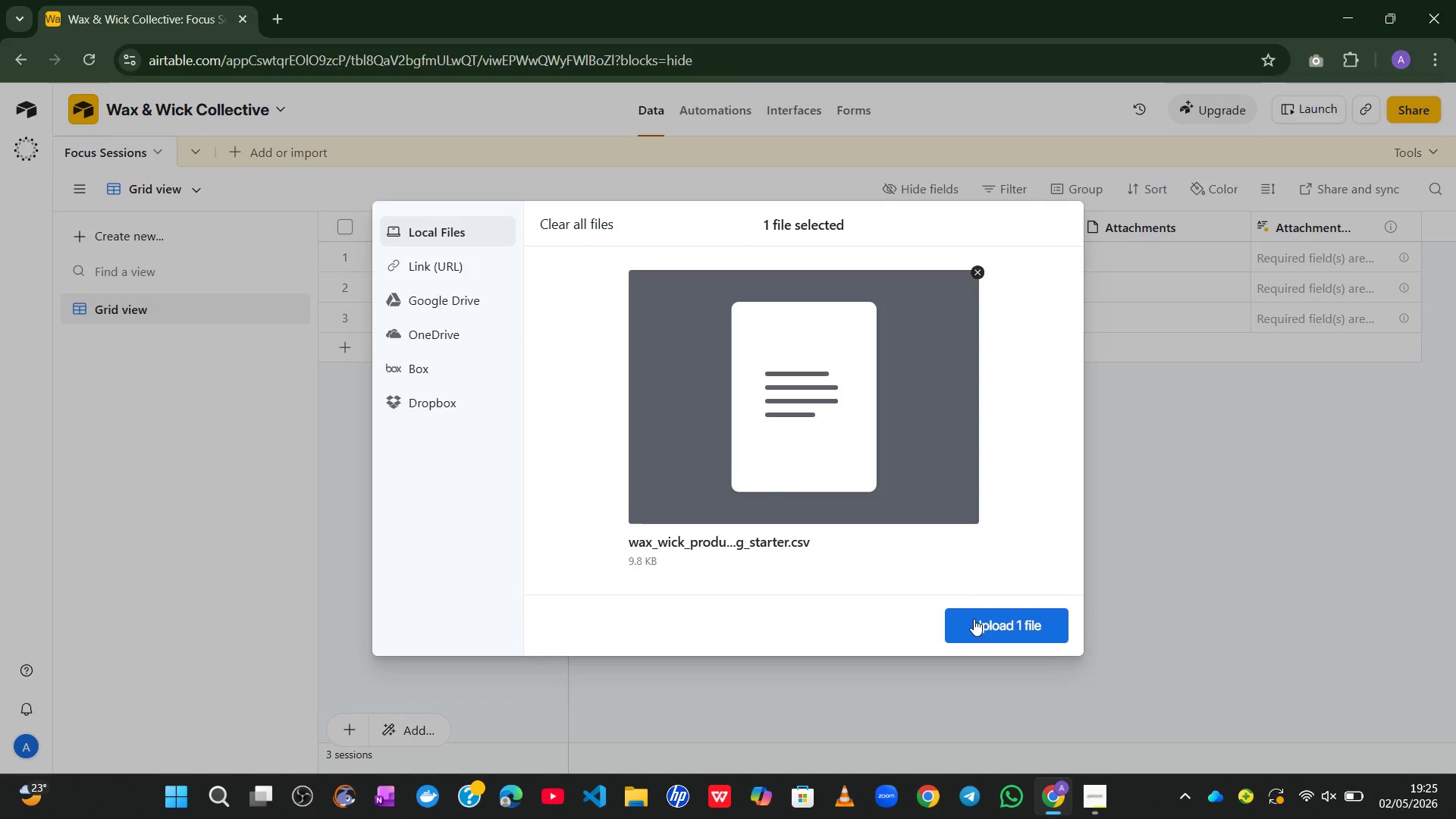 
left_click([974, 619])
 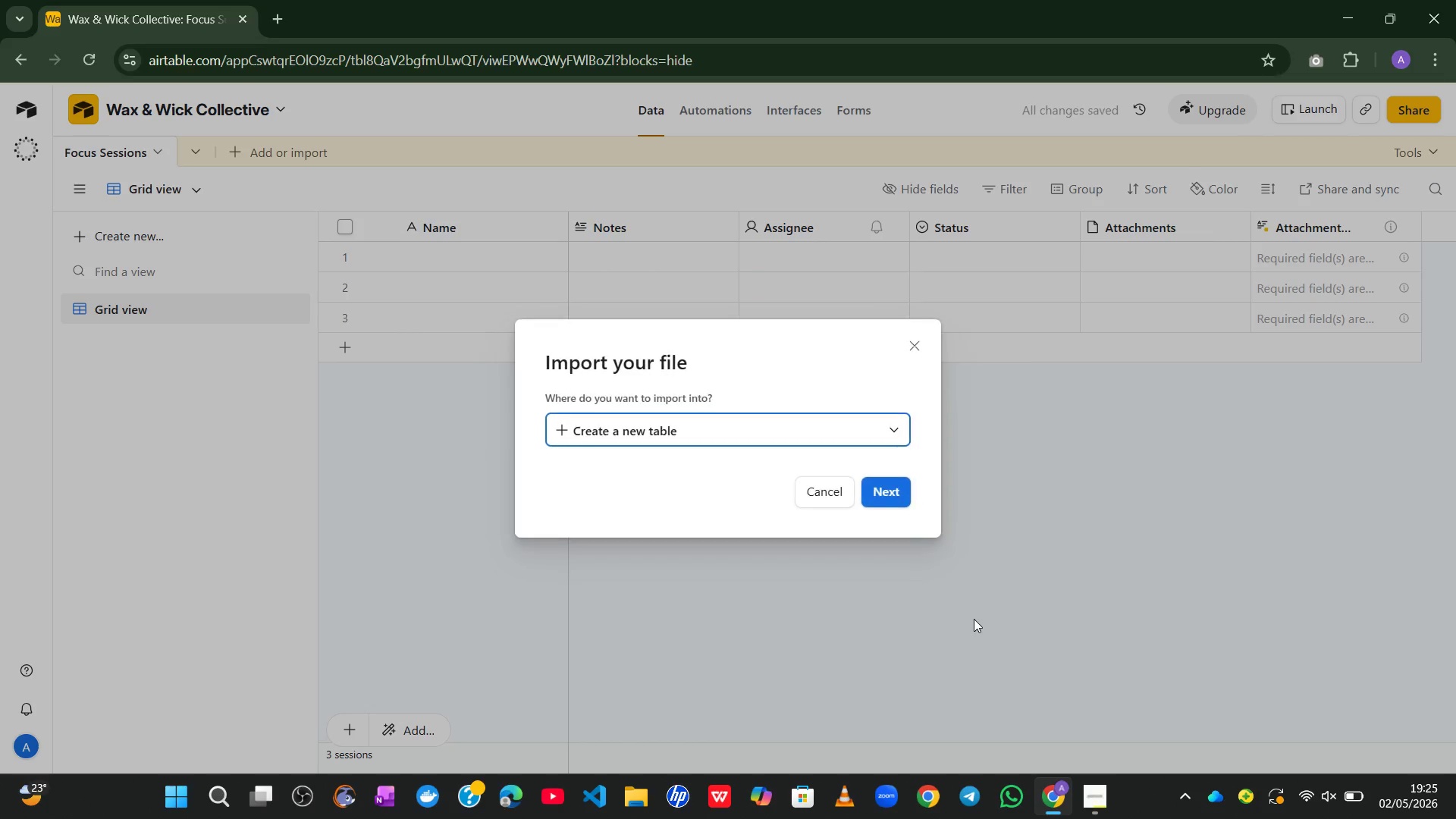 
wait(5.61)
 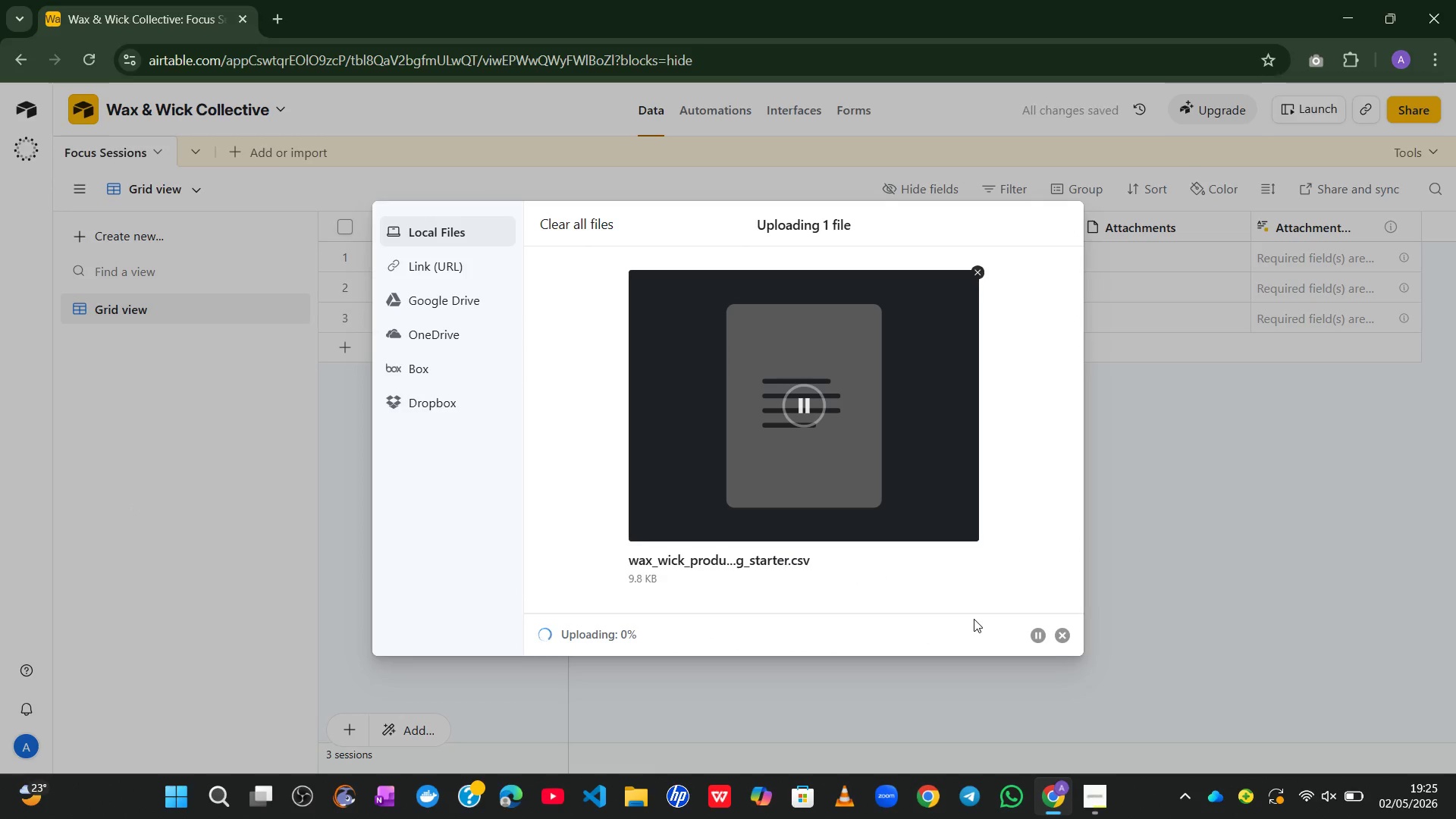 
left_click([880, 491])
 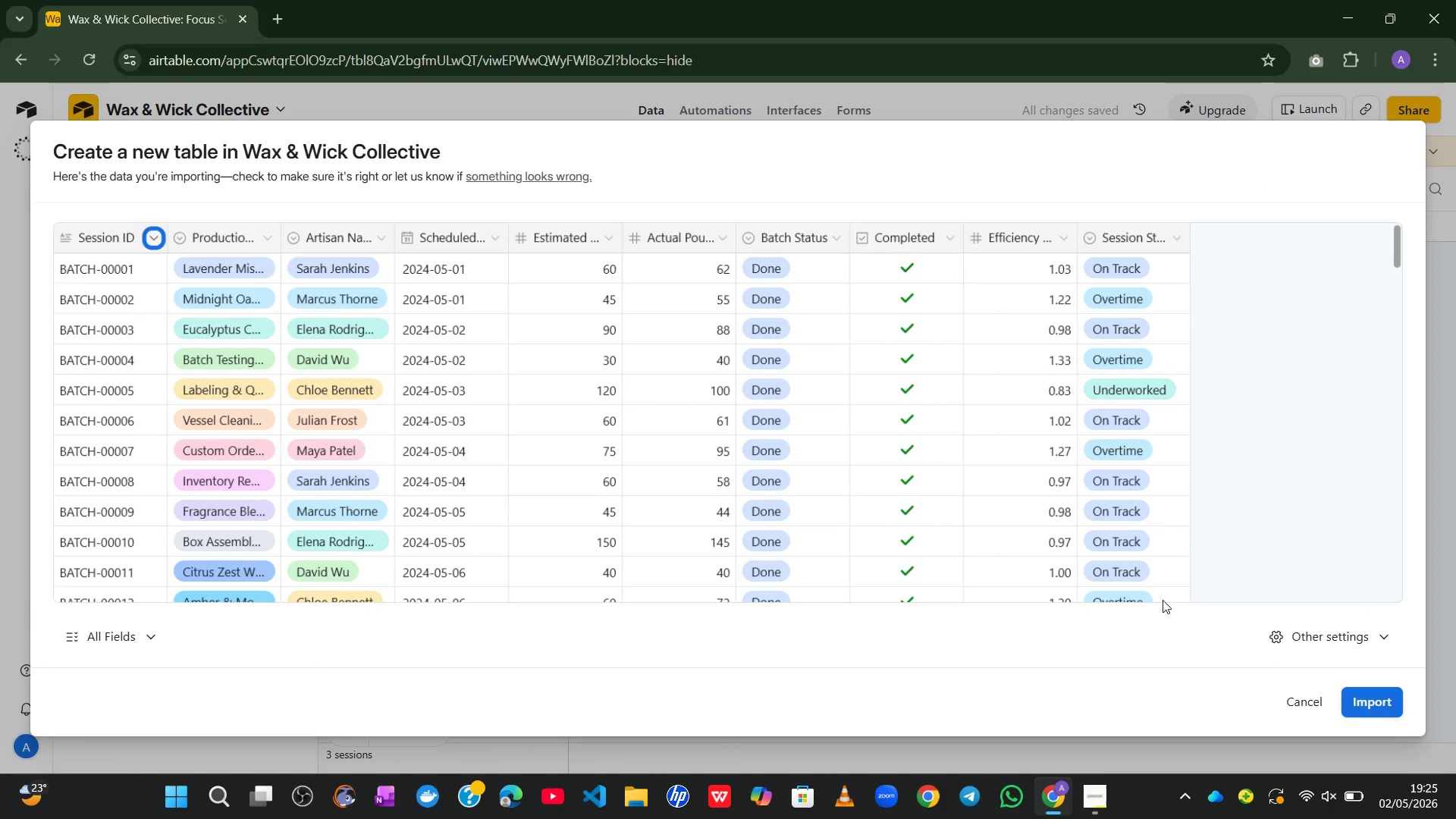 
left_click([1370, 698])
 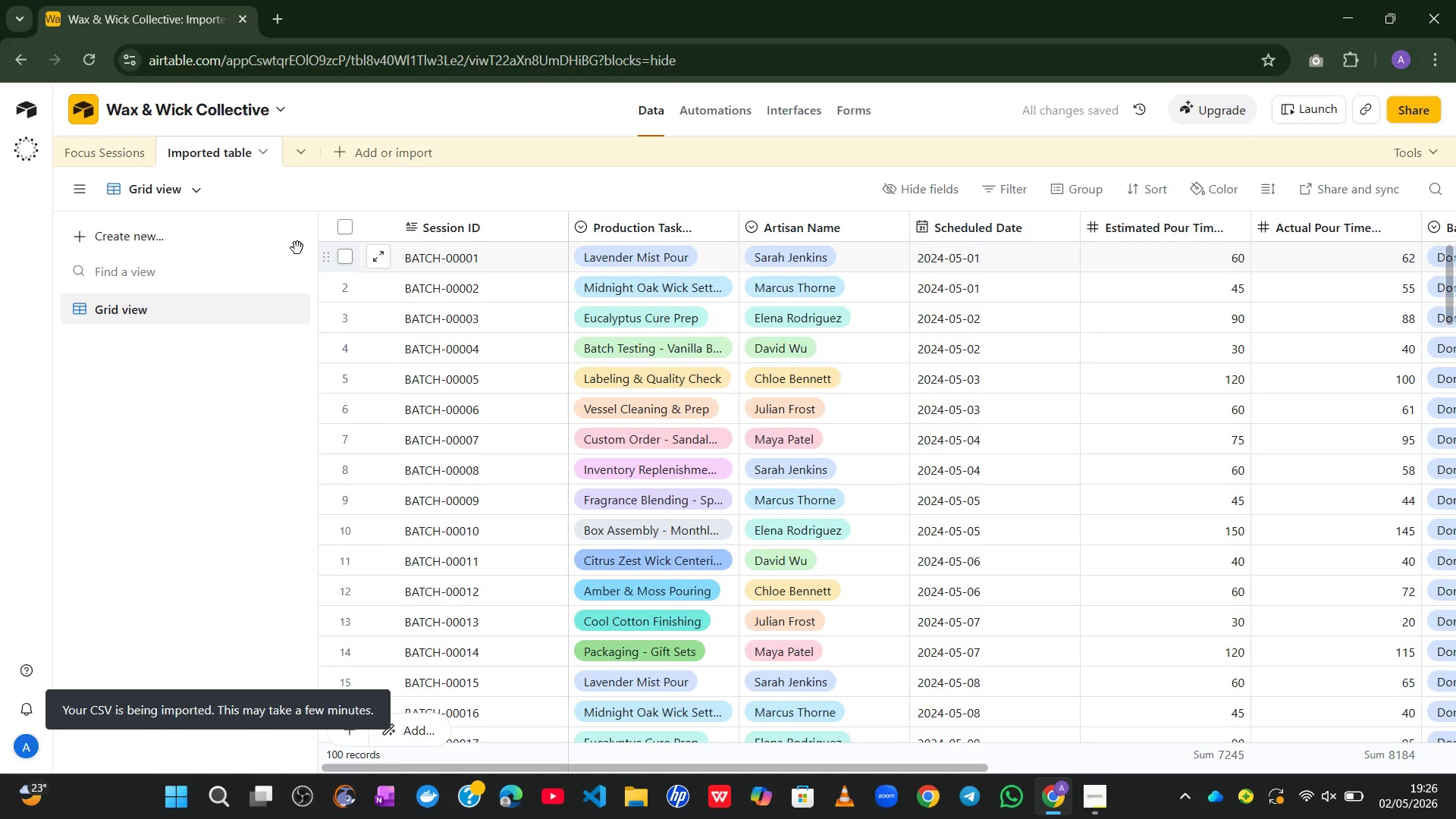 
left_click([124, 158])
 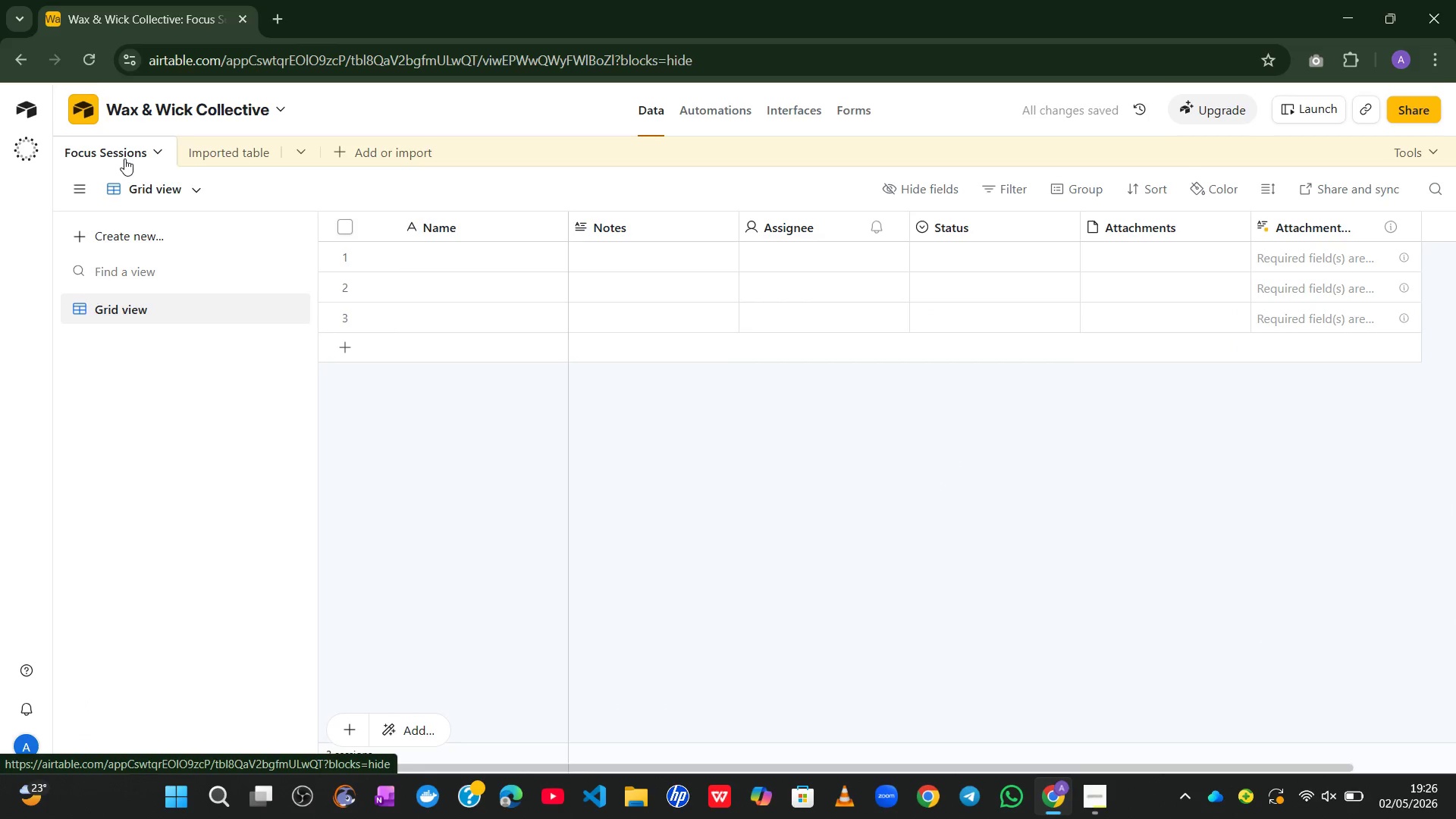 
double_click([124, 158])
 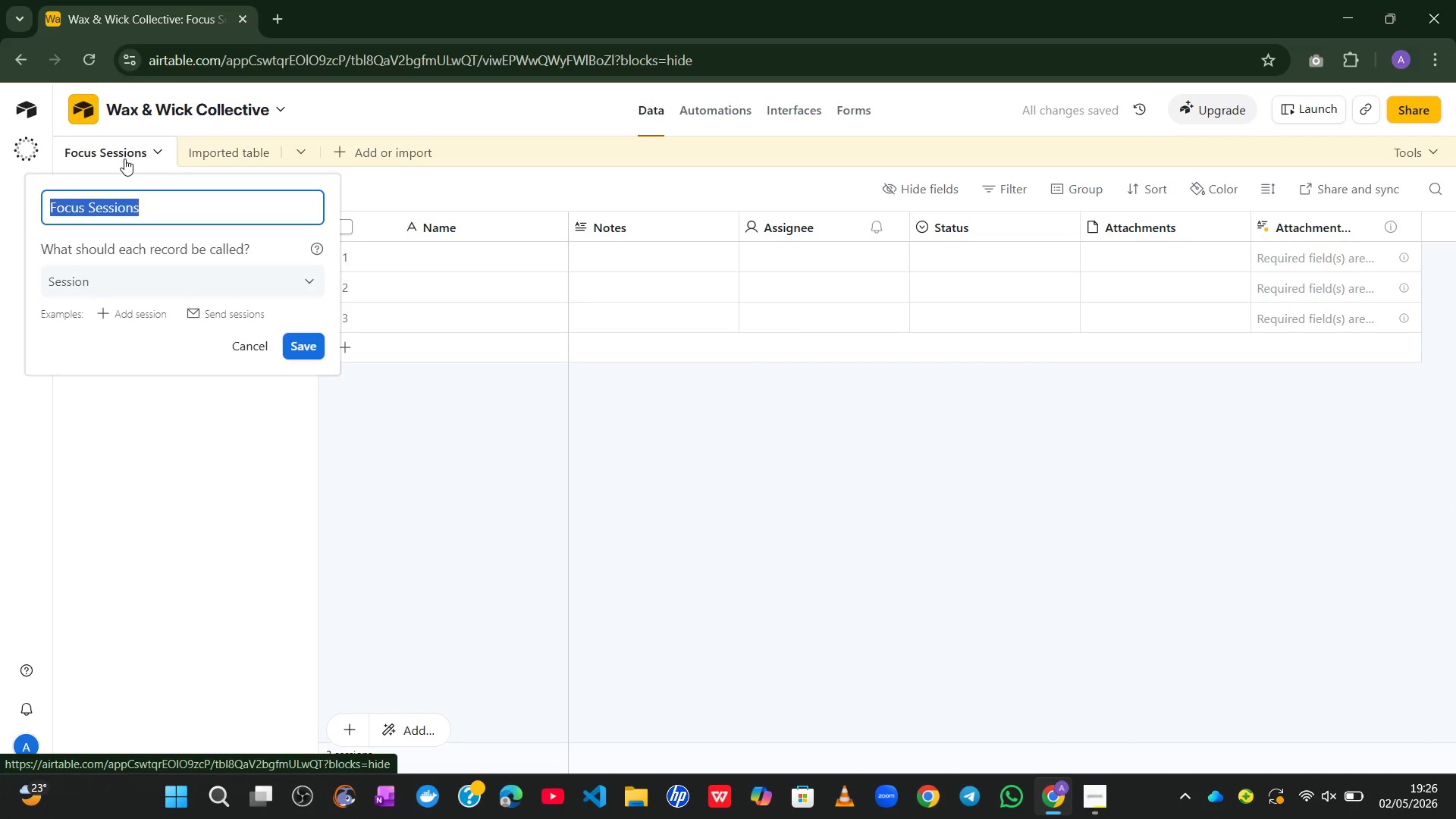 
key(Control+X)
 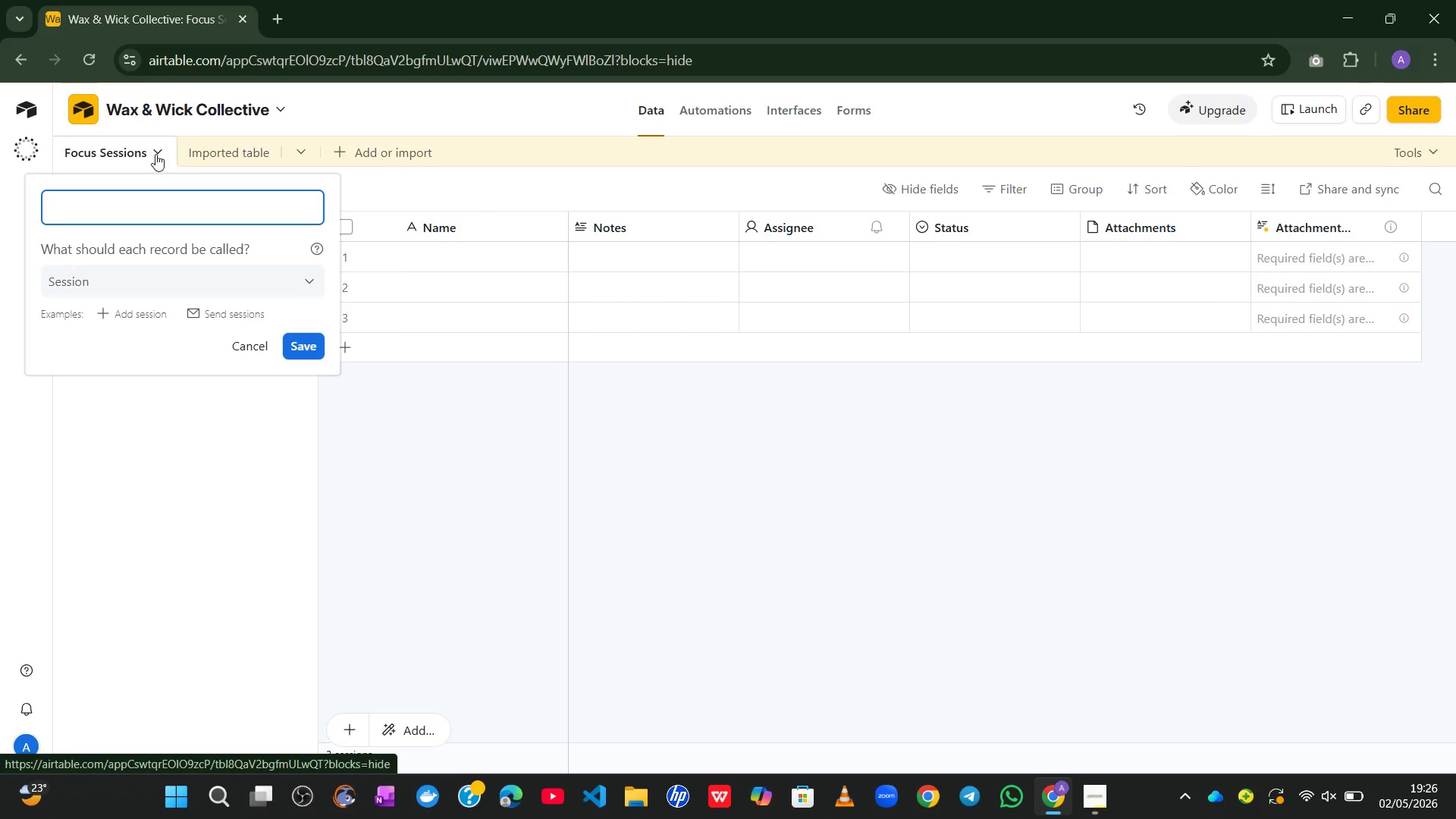 
left_click([155, 153])
 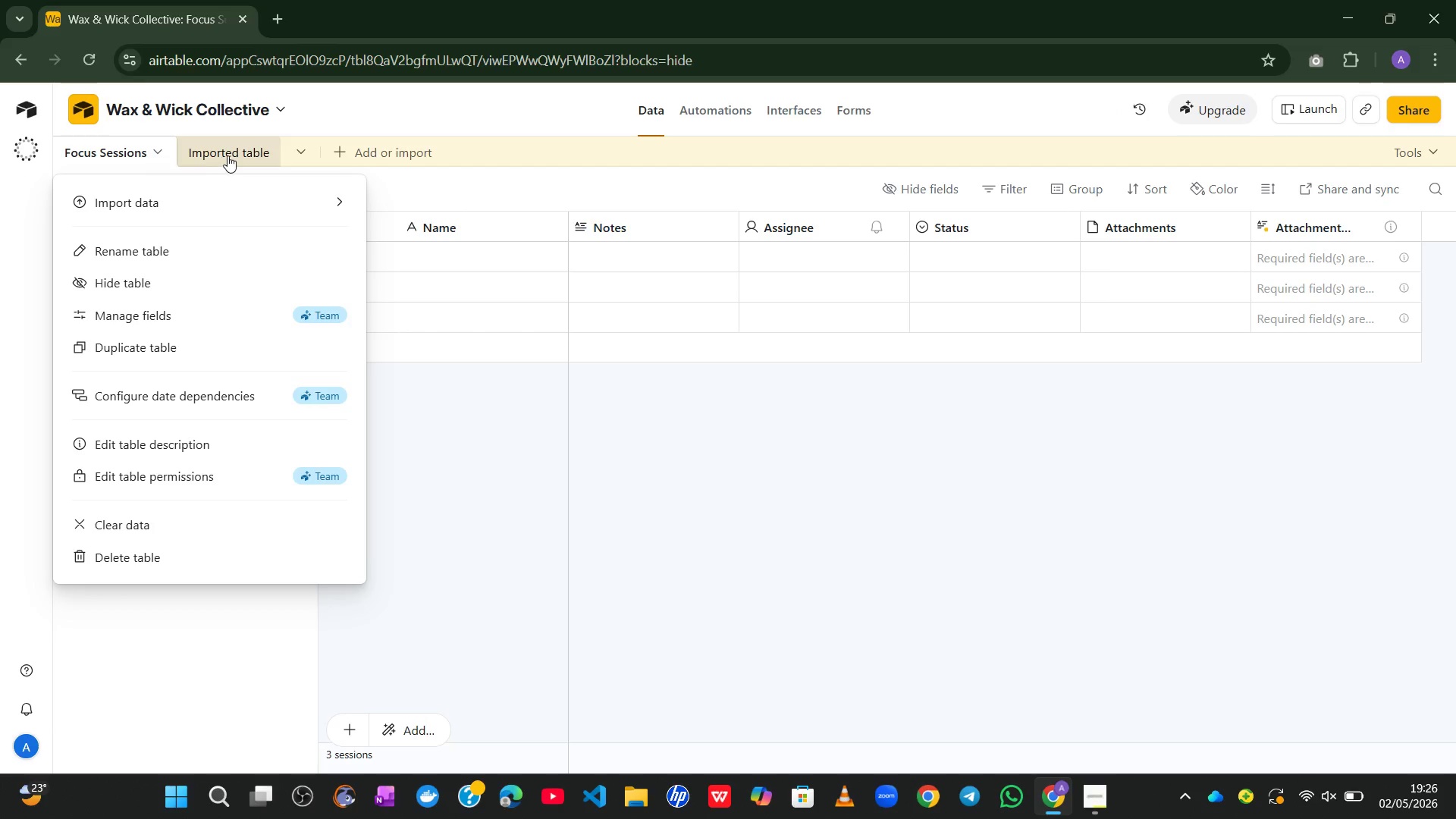 
left_click([228, 155])
 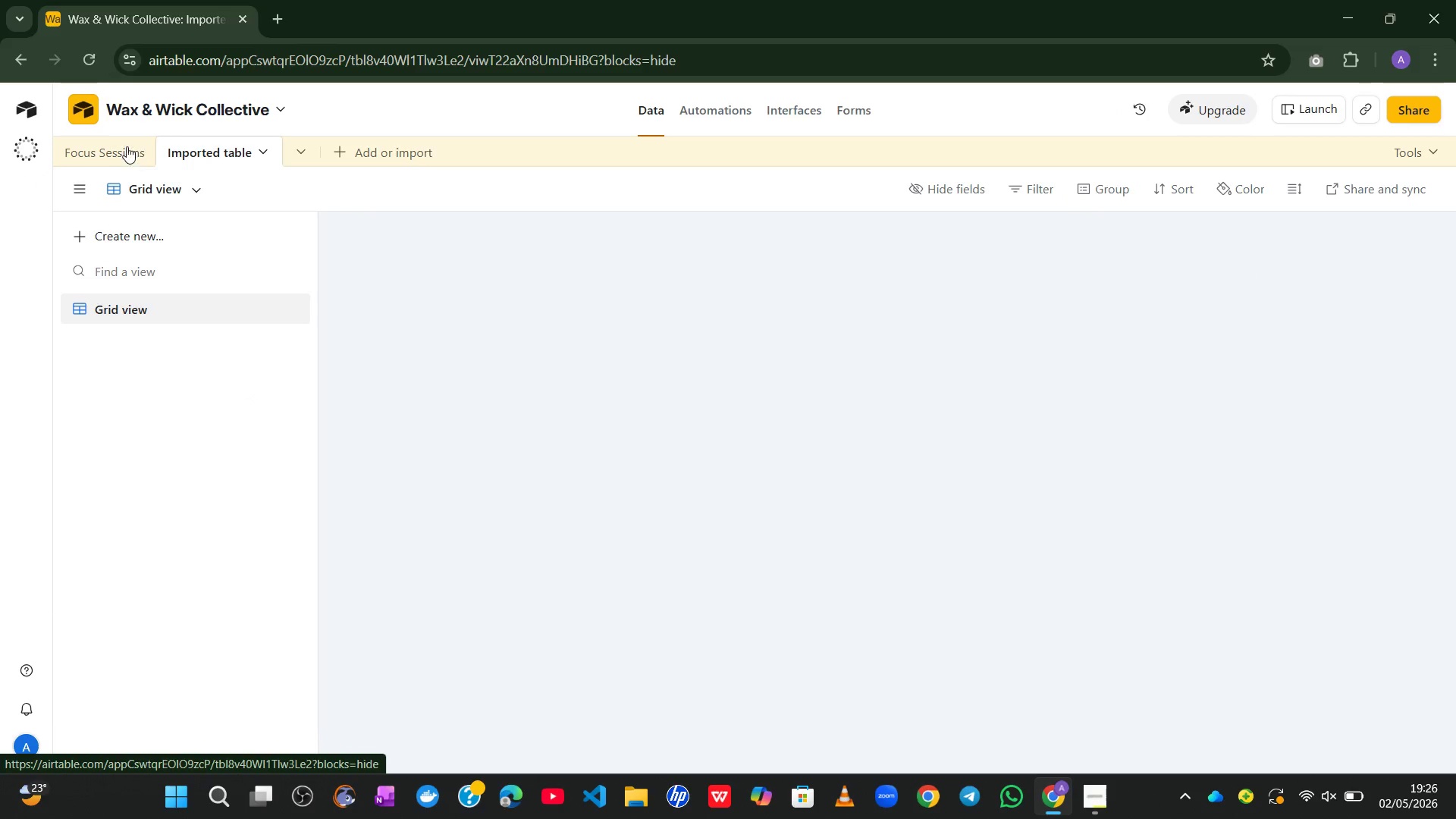 
left_click([124, 146])
 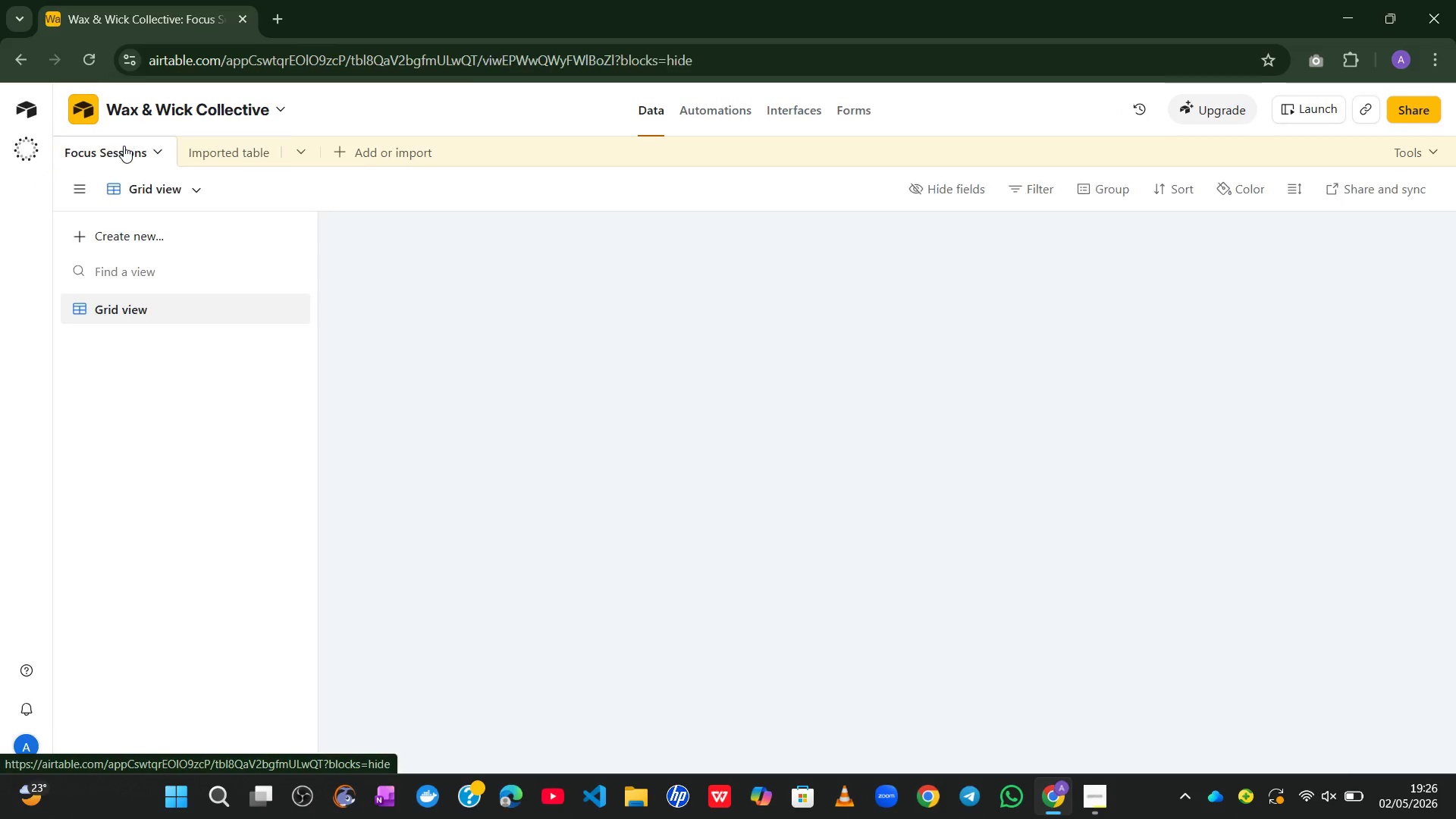 
right_click([124, 146])
 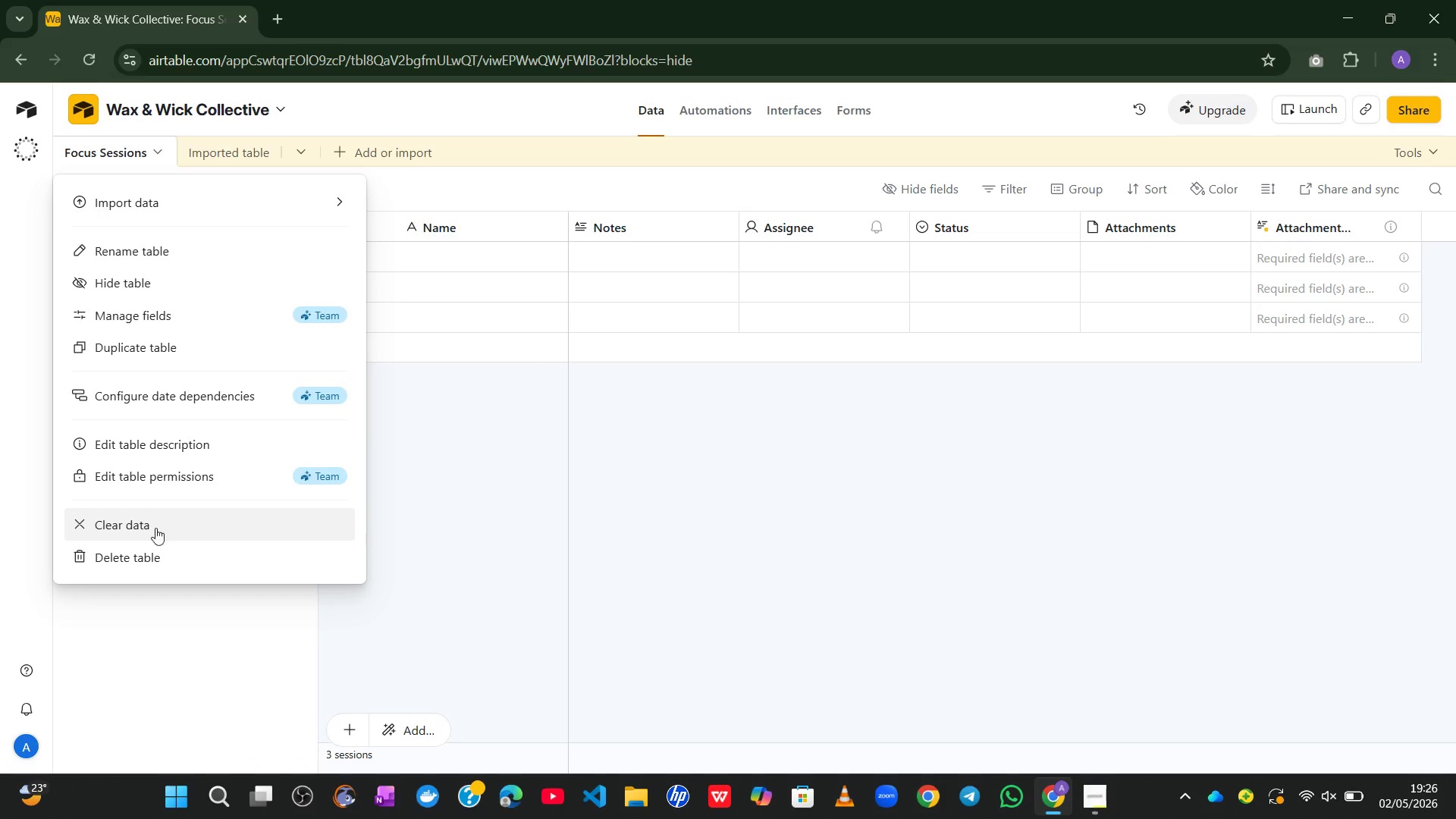 
left_click([145, 544])
 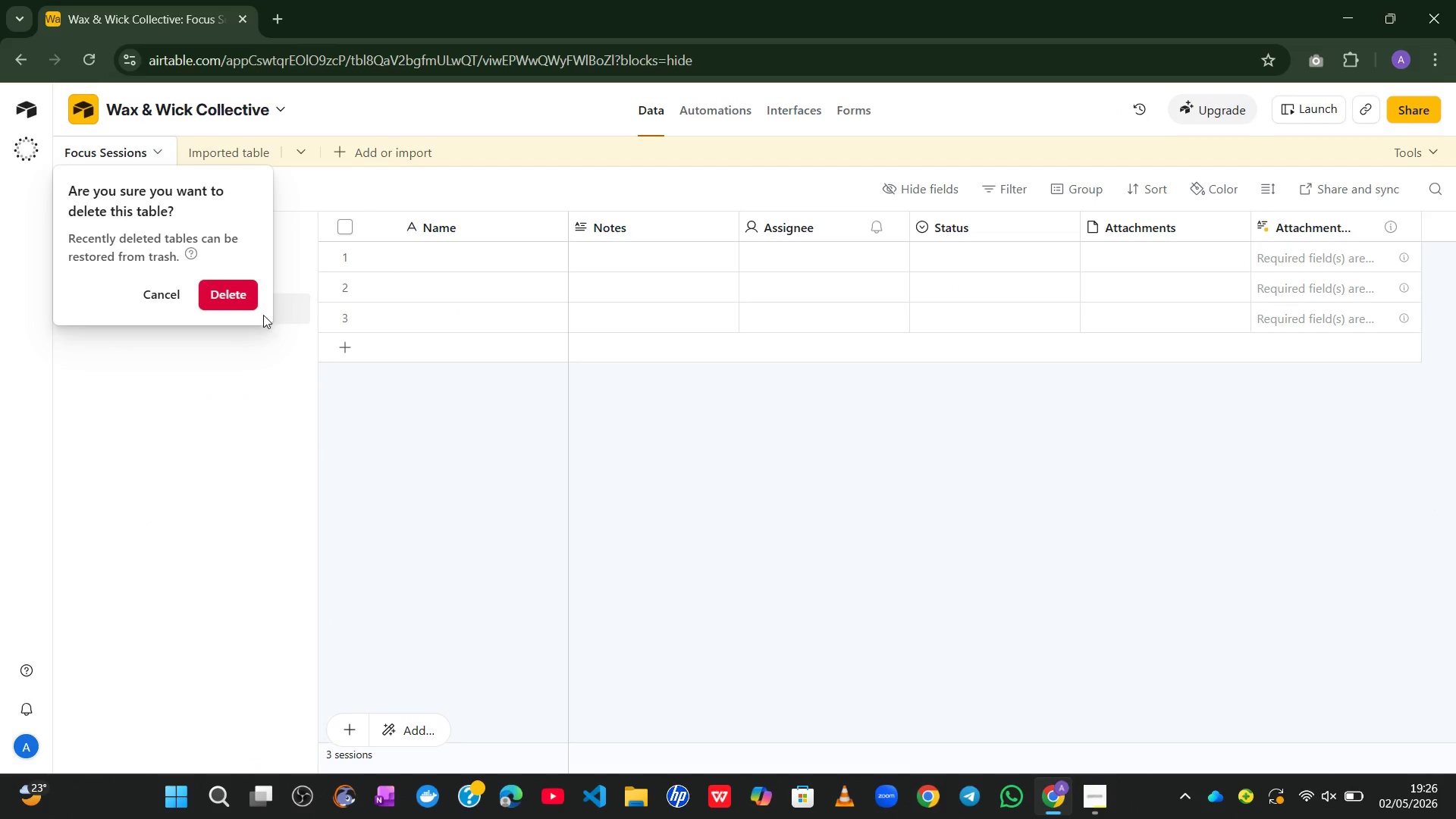 
left_click([241, 292])
 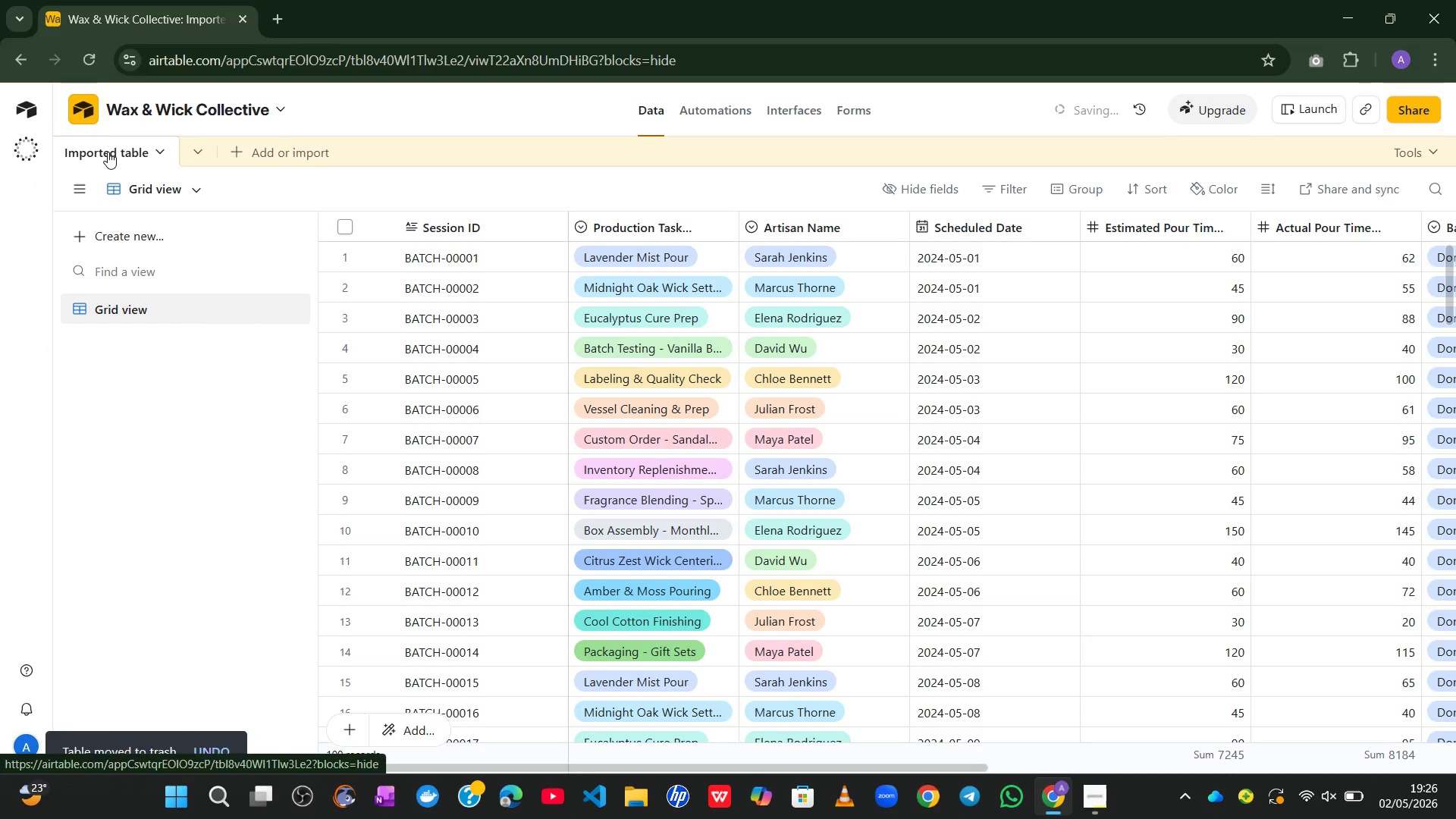 
double_click([107, 152])
 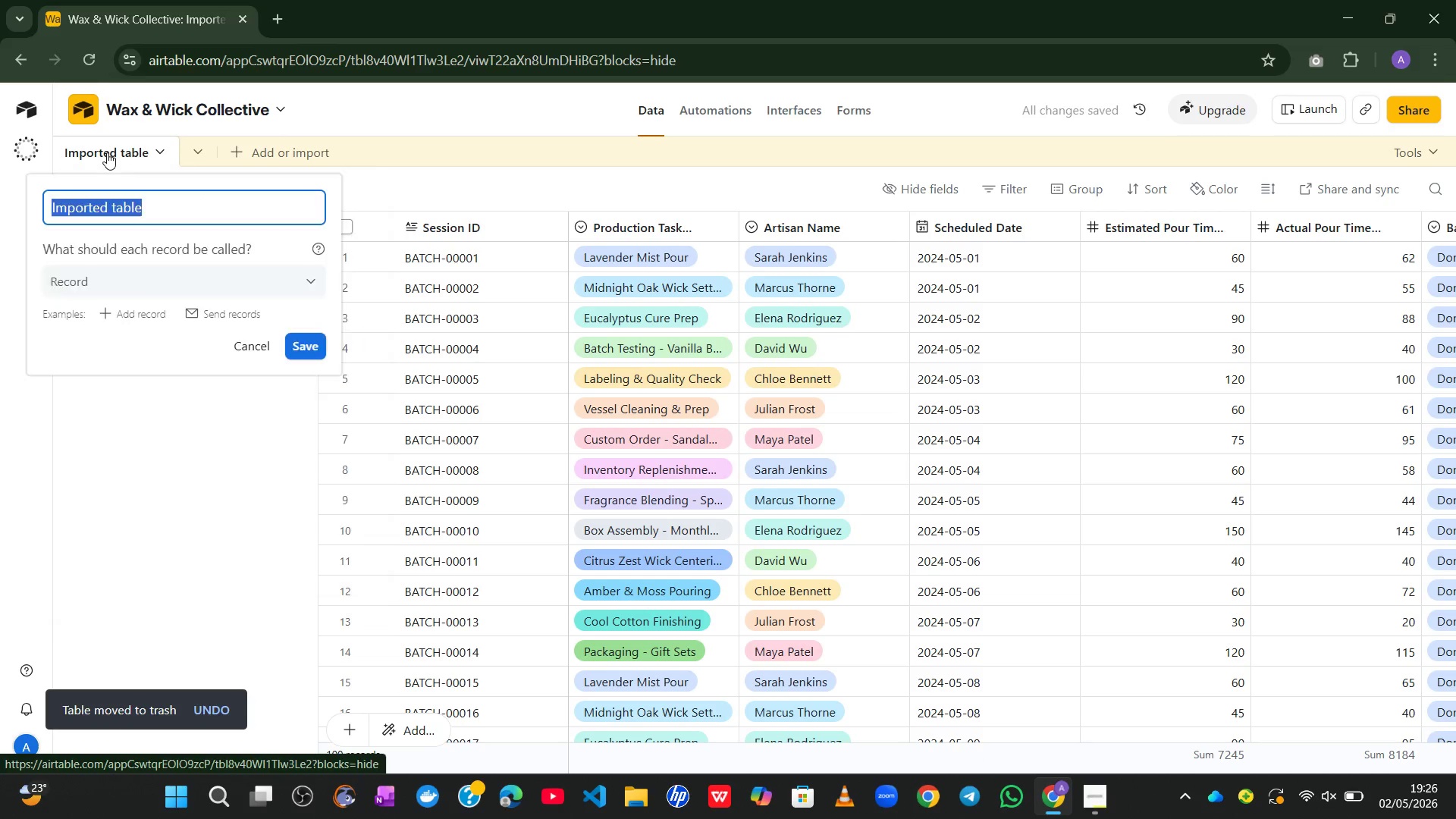 
key(Control+V)
 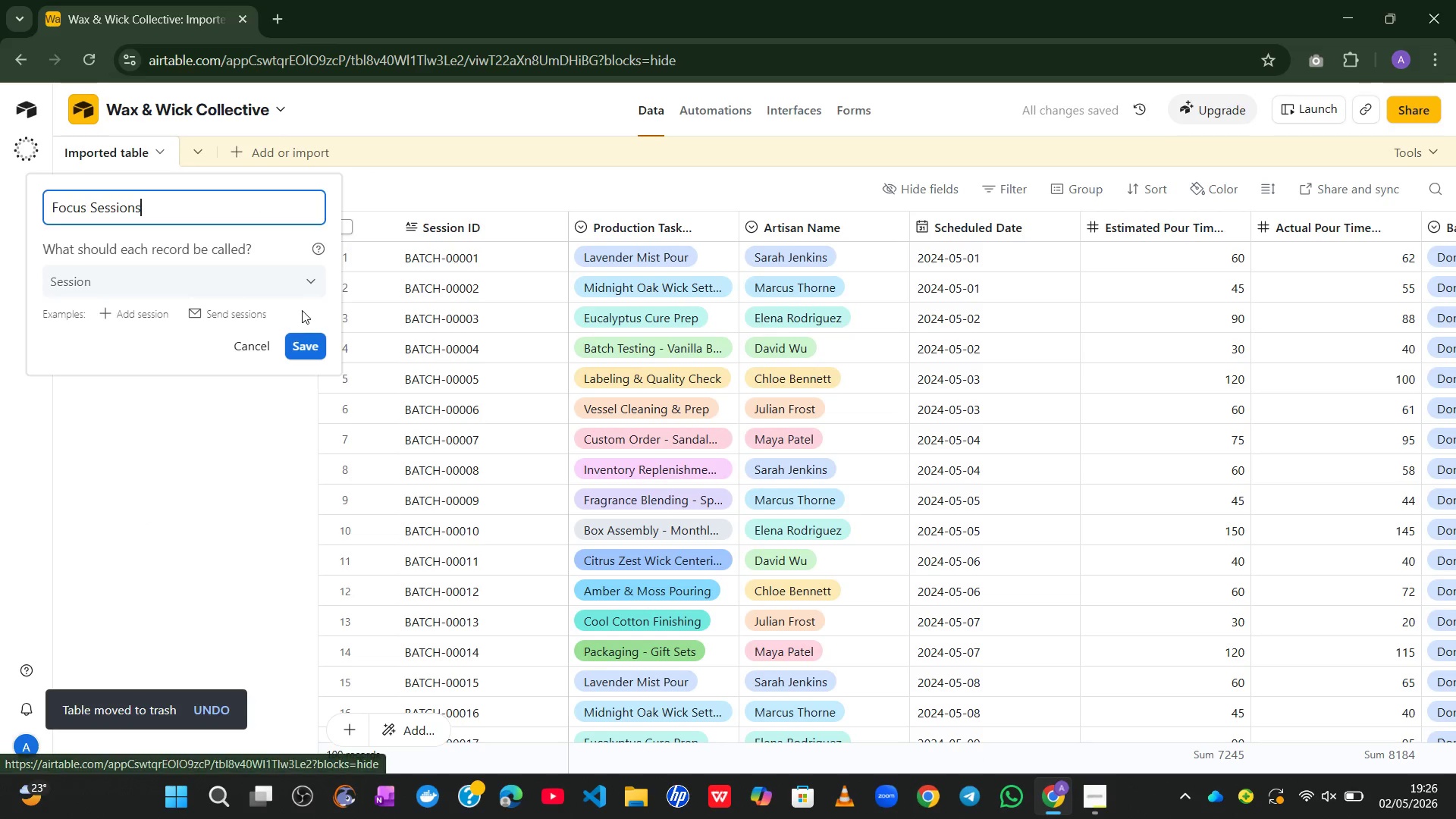 
left_click([301, 334])
 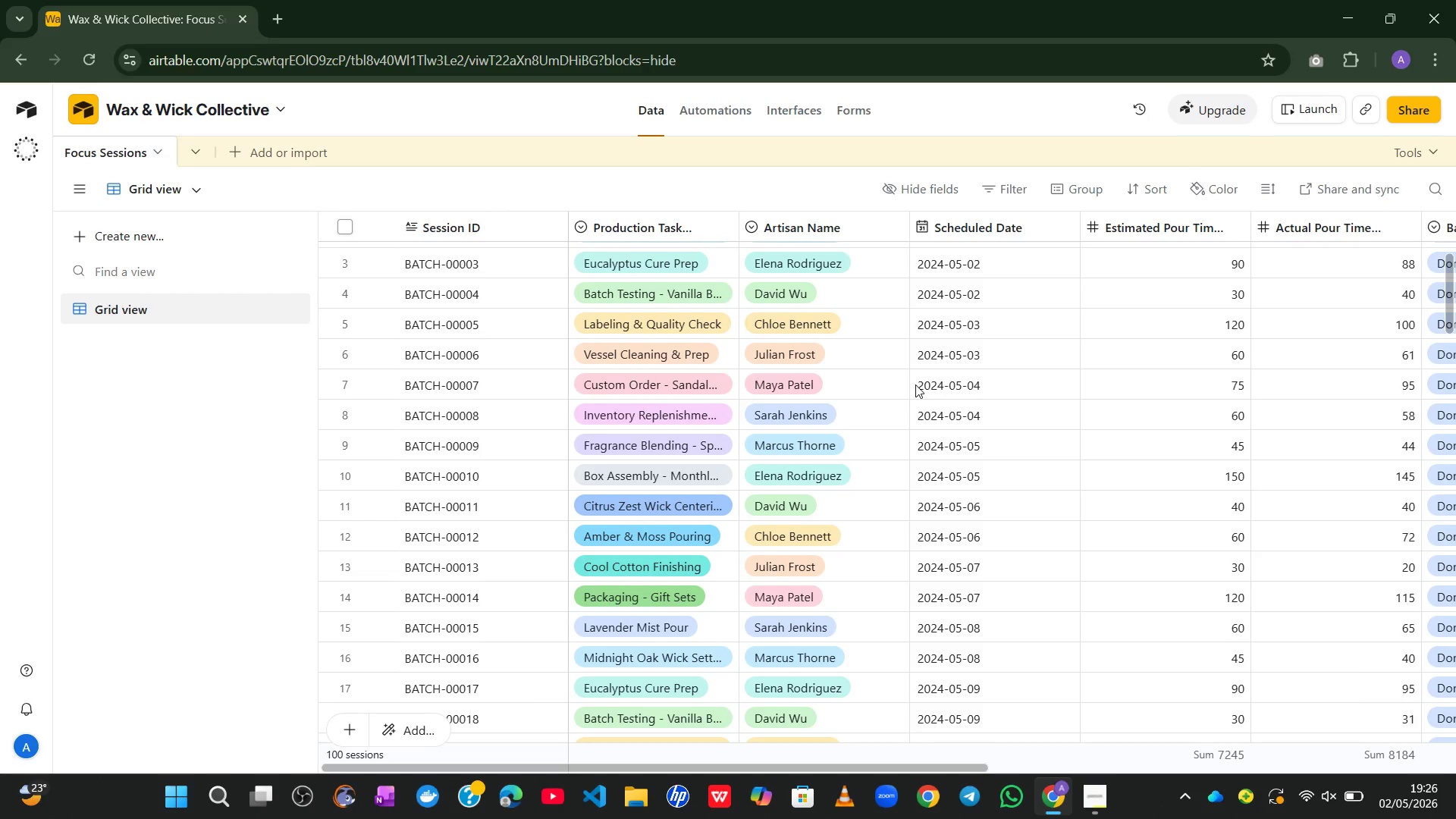 
wait(29.19)
 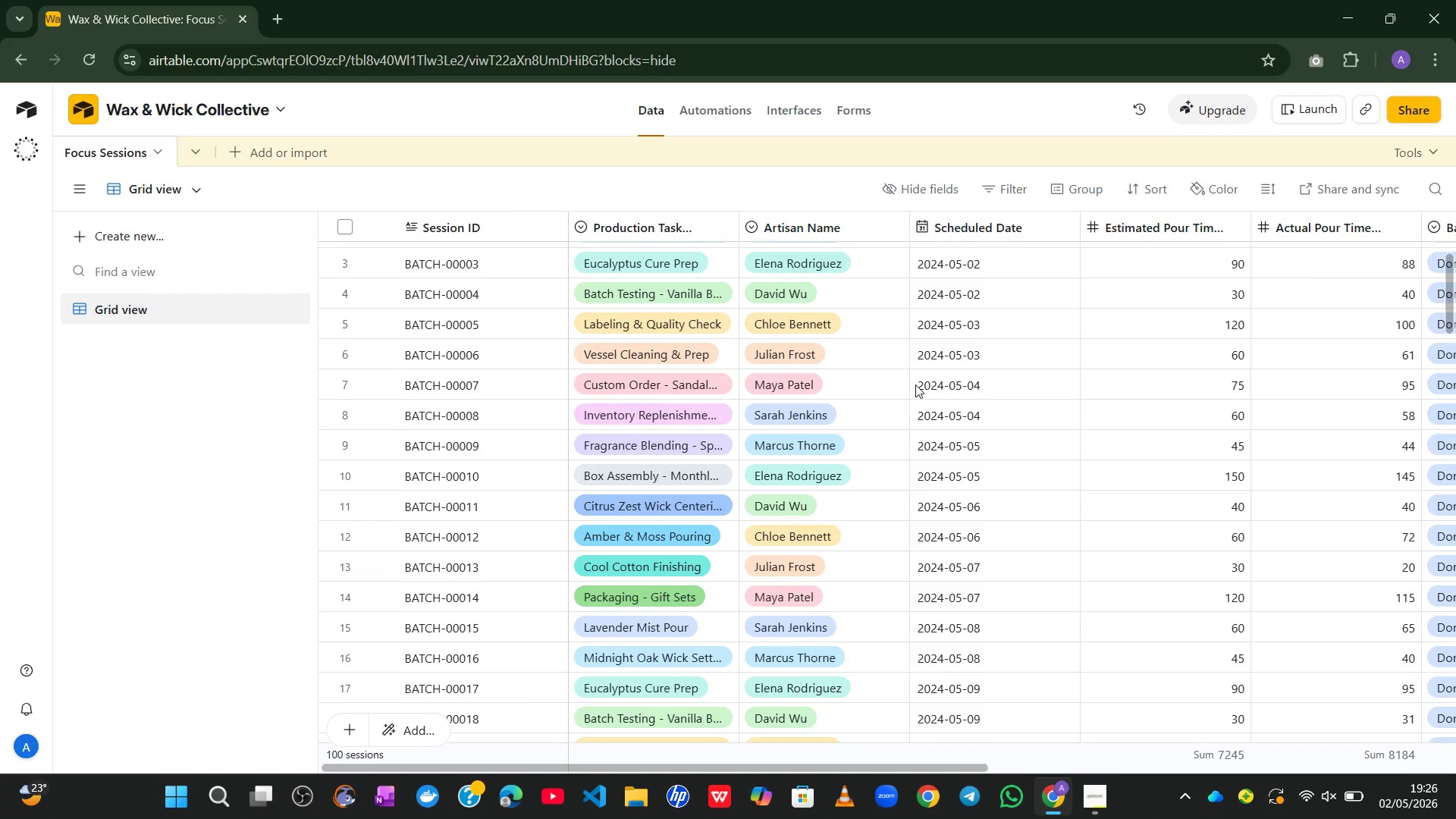 
left_click([682, 225])
 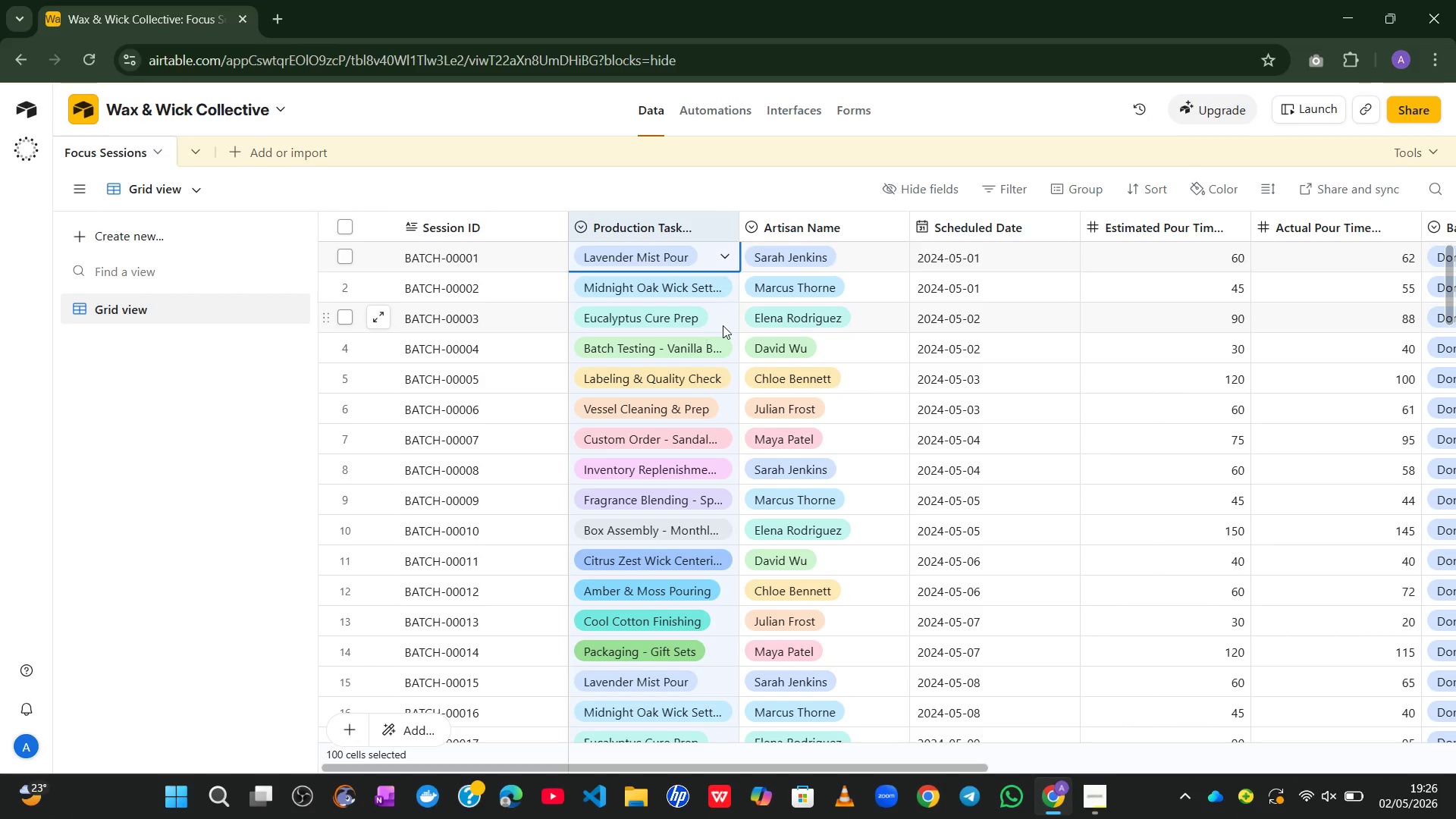 
wait(7.48)
 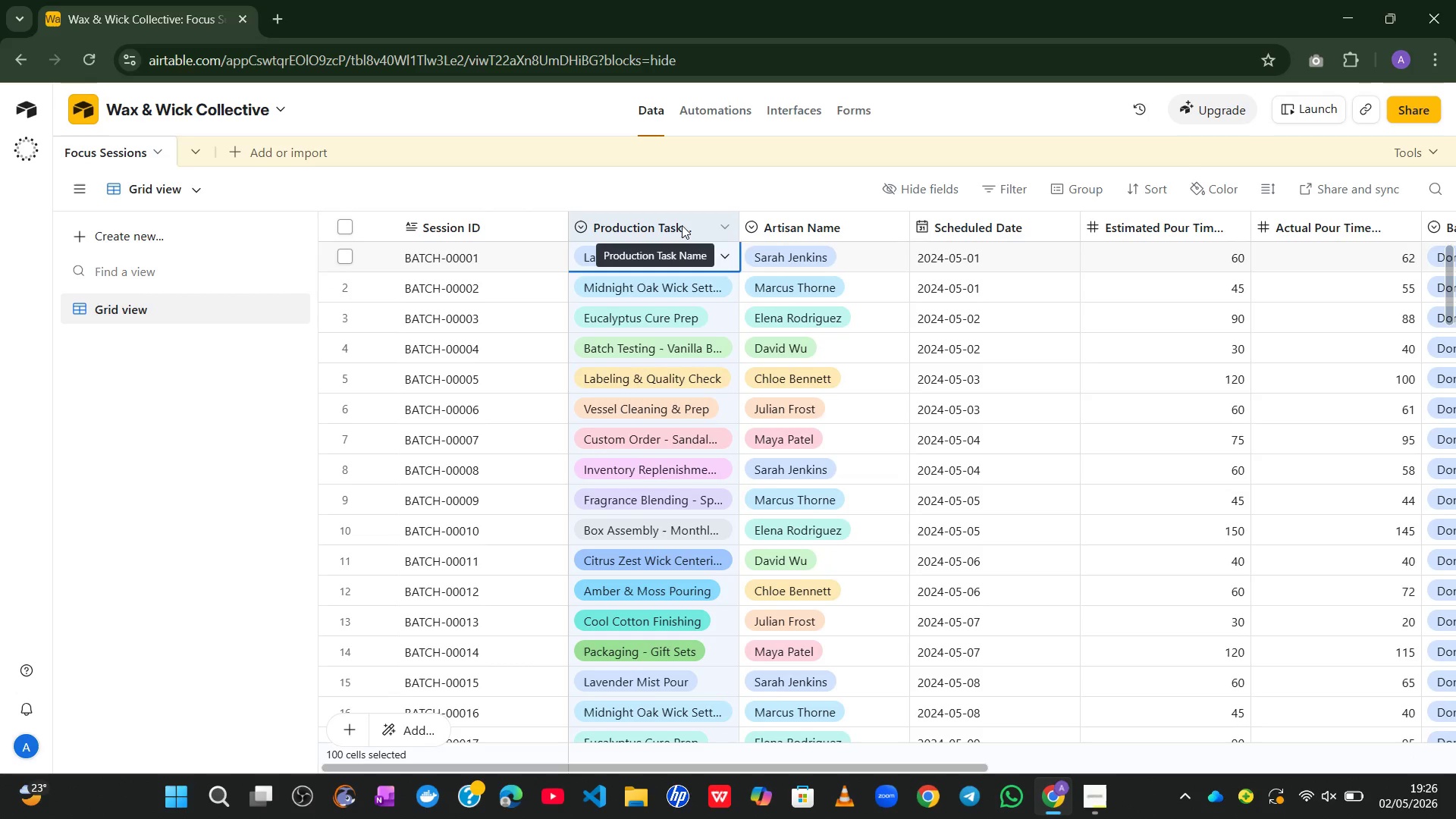 
left_click([849, 356])
 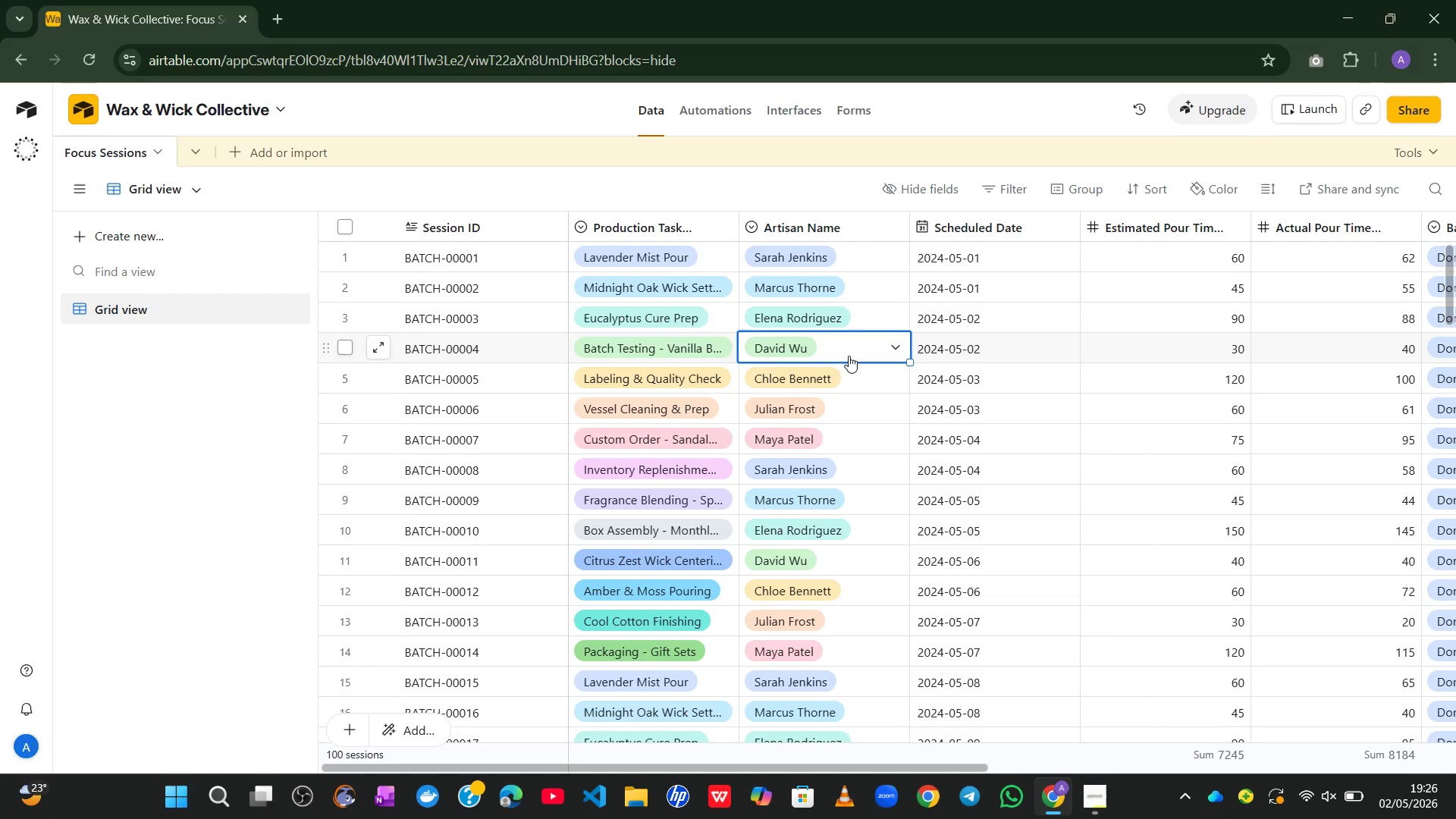 
left_click([1097, 804])